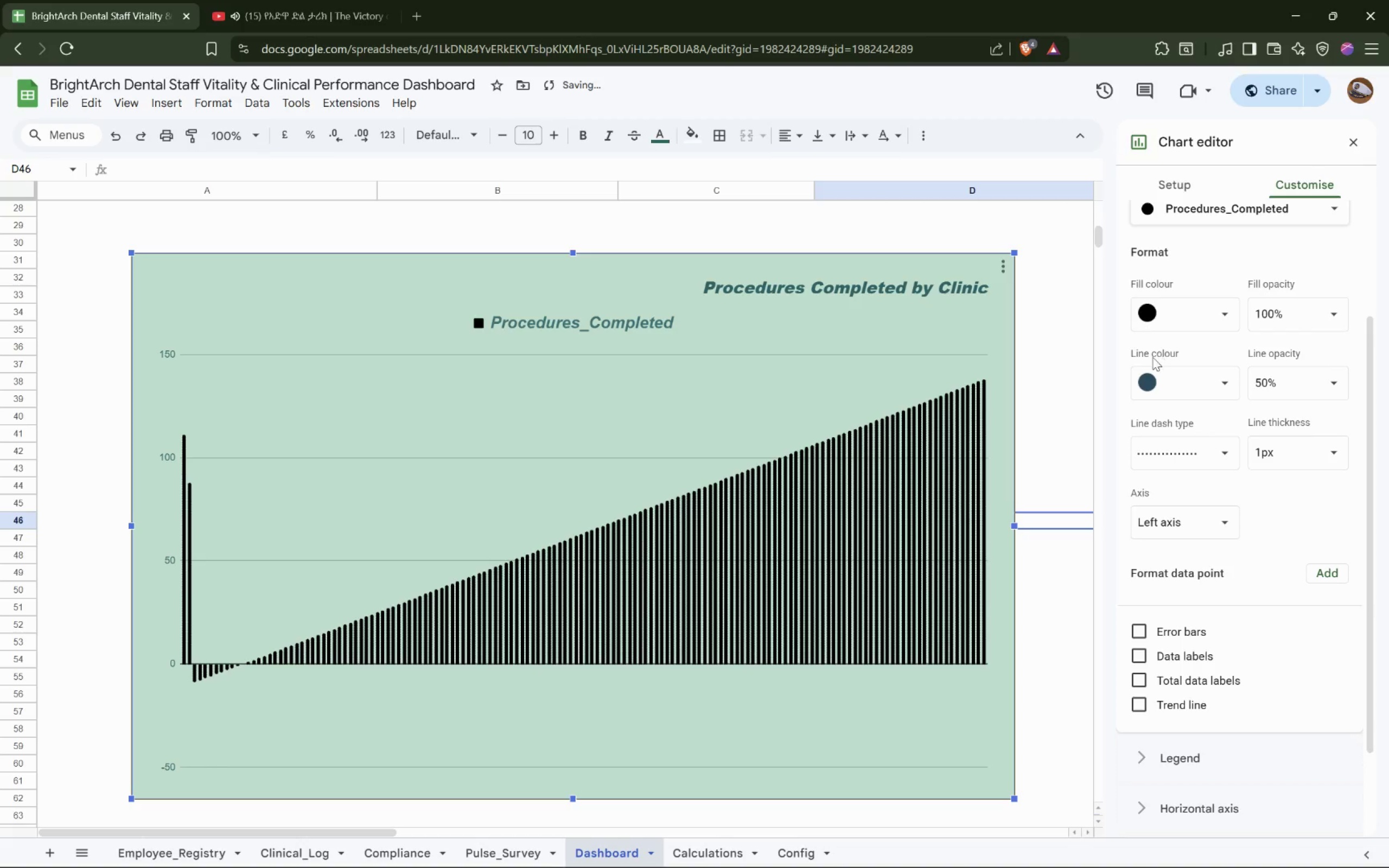 
left_click([1204, 321])
 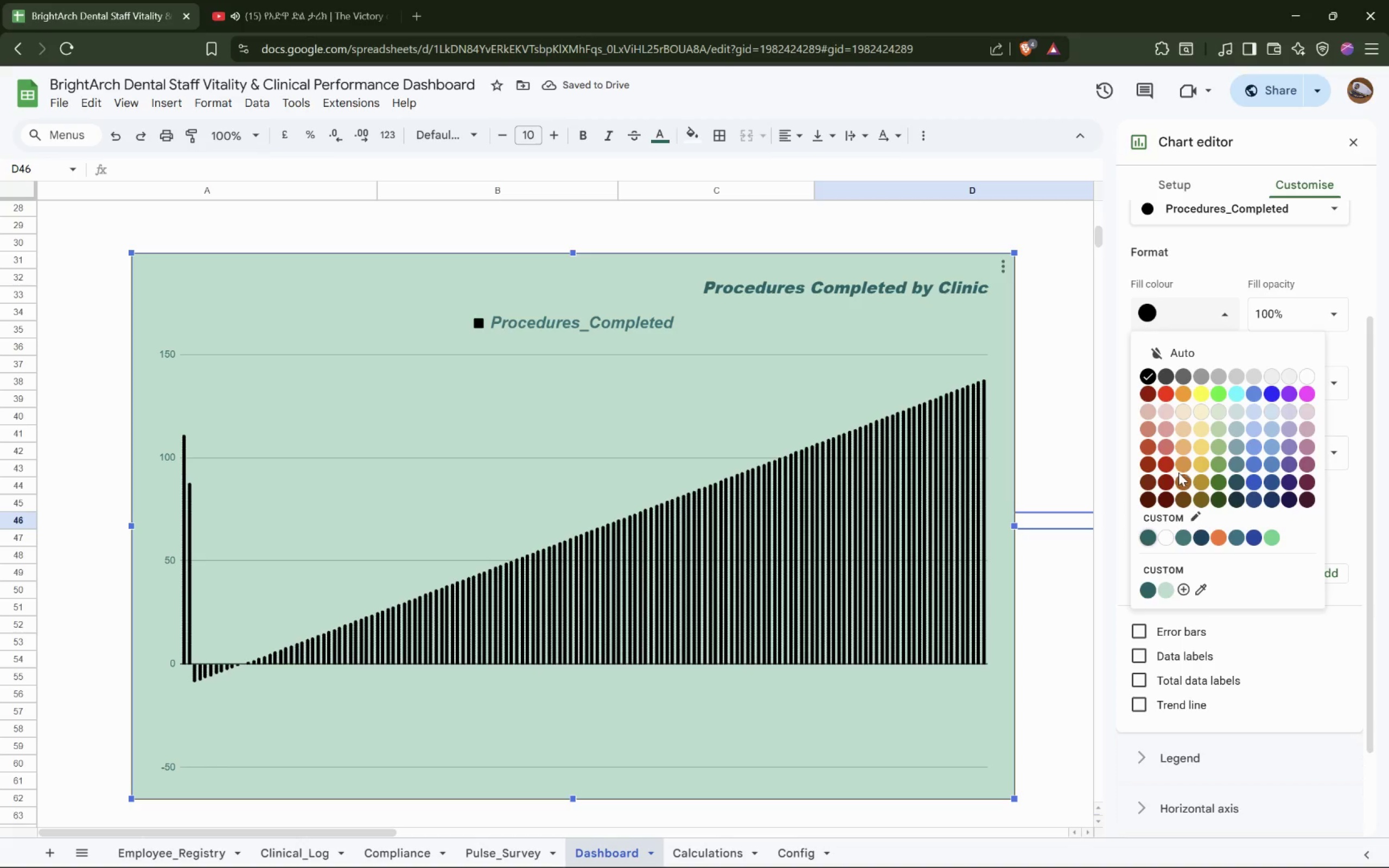 
left_click([1167, 463])
 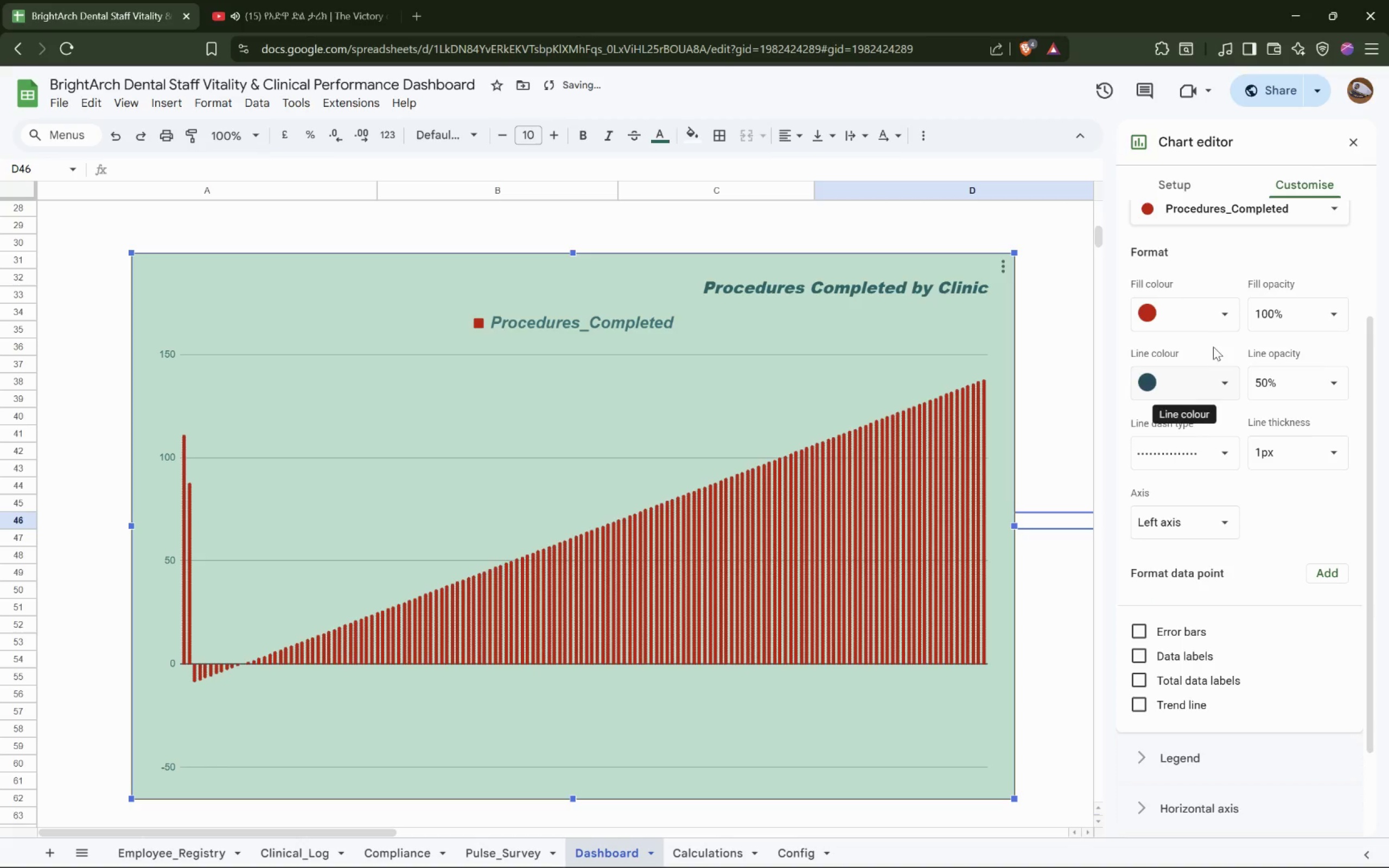 
left_click([1229, 320])
 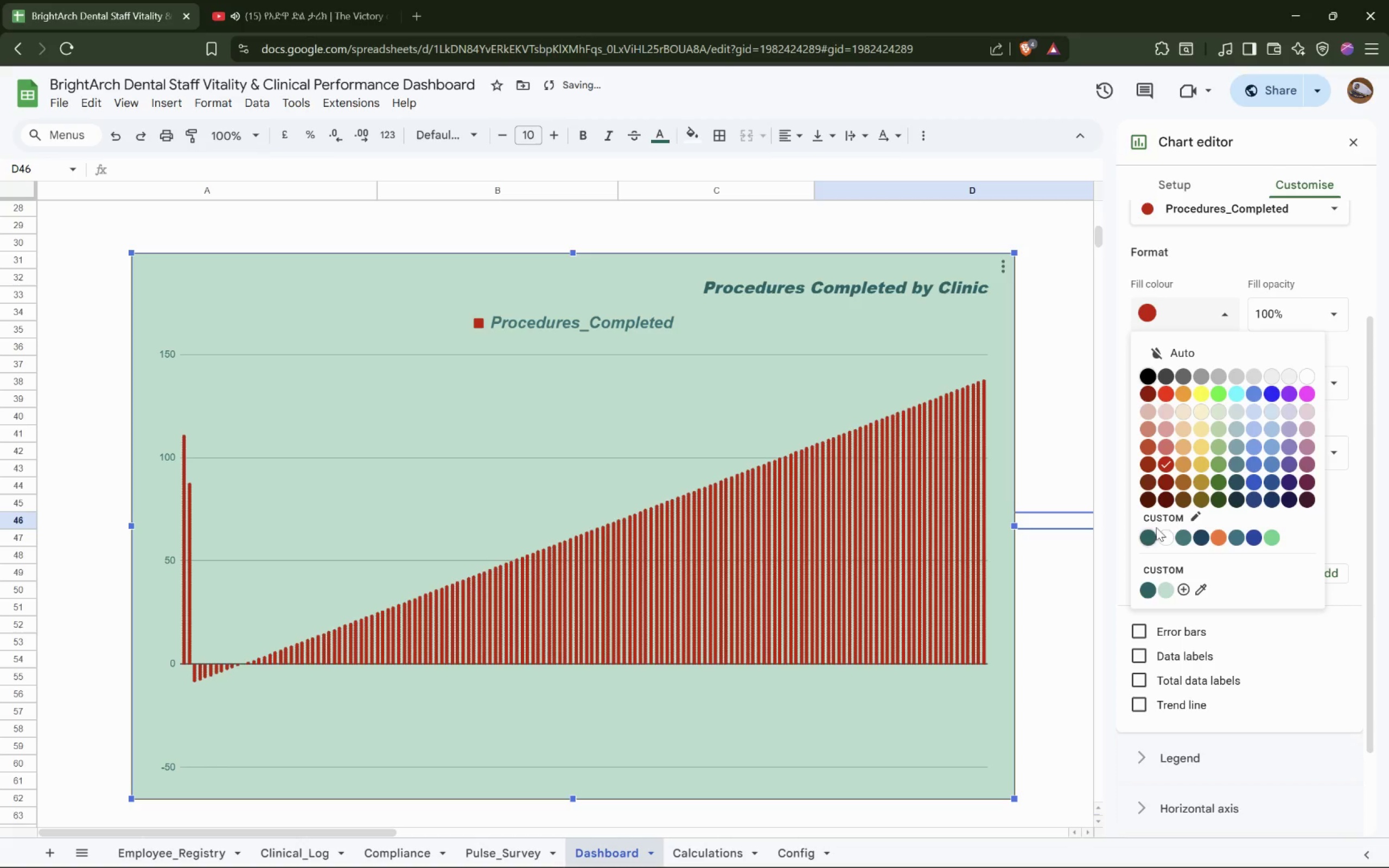 
left_click([1155, 539])
 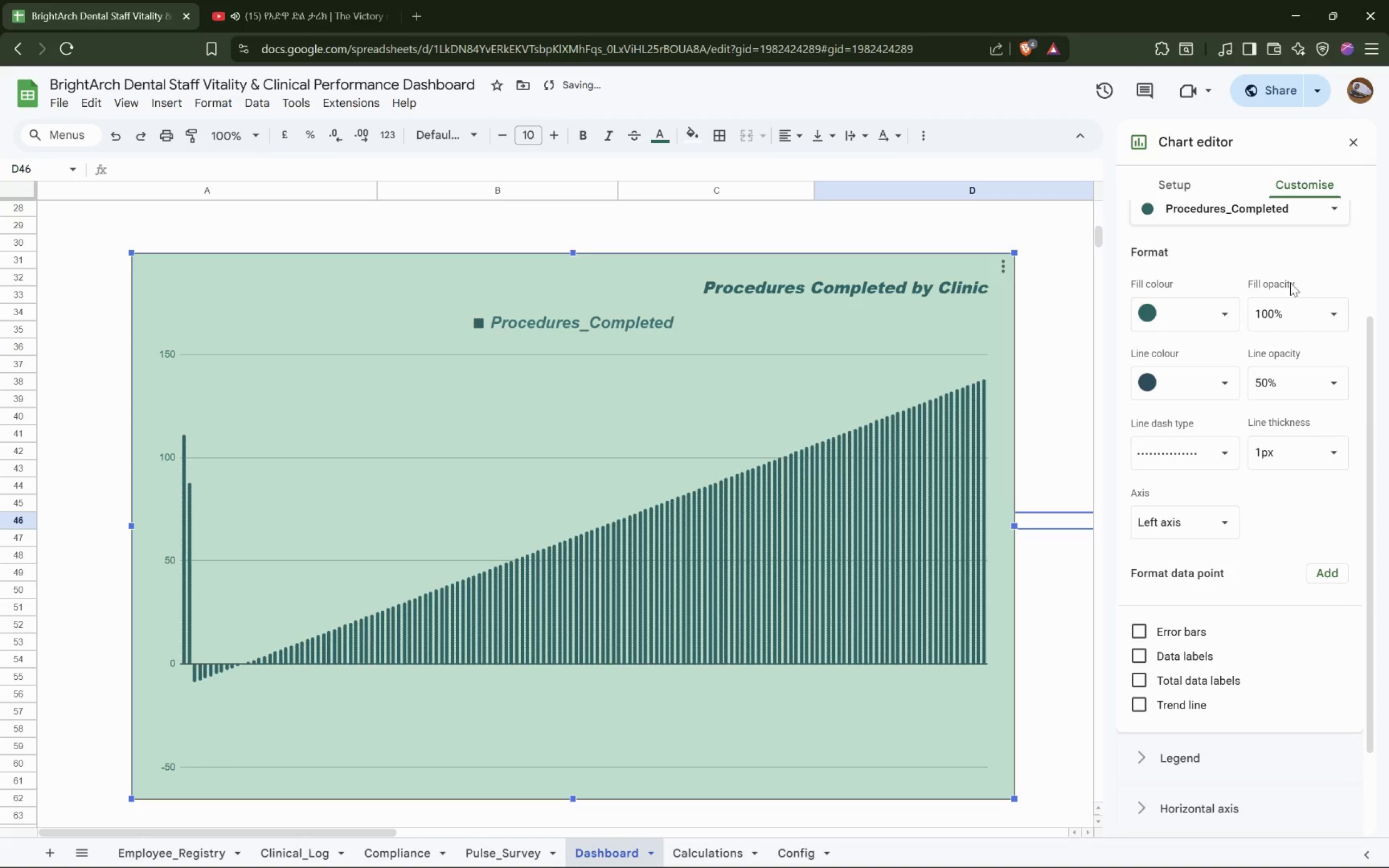 
left_click([1290, 312])
 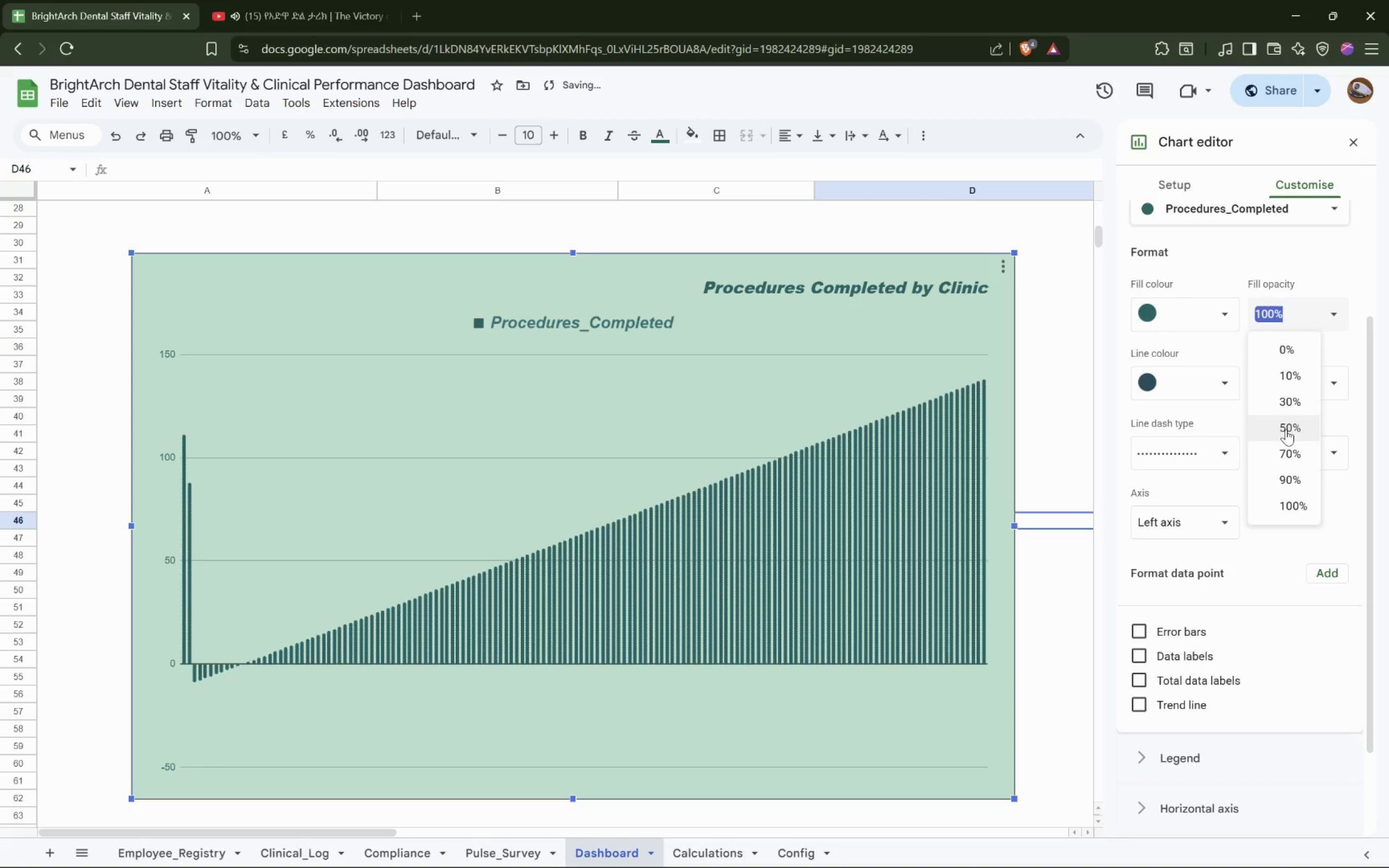 
left_click([1287, 429])
 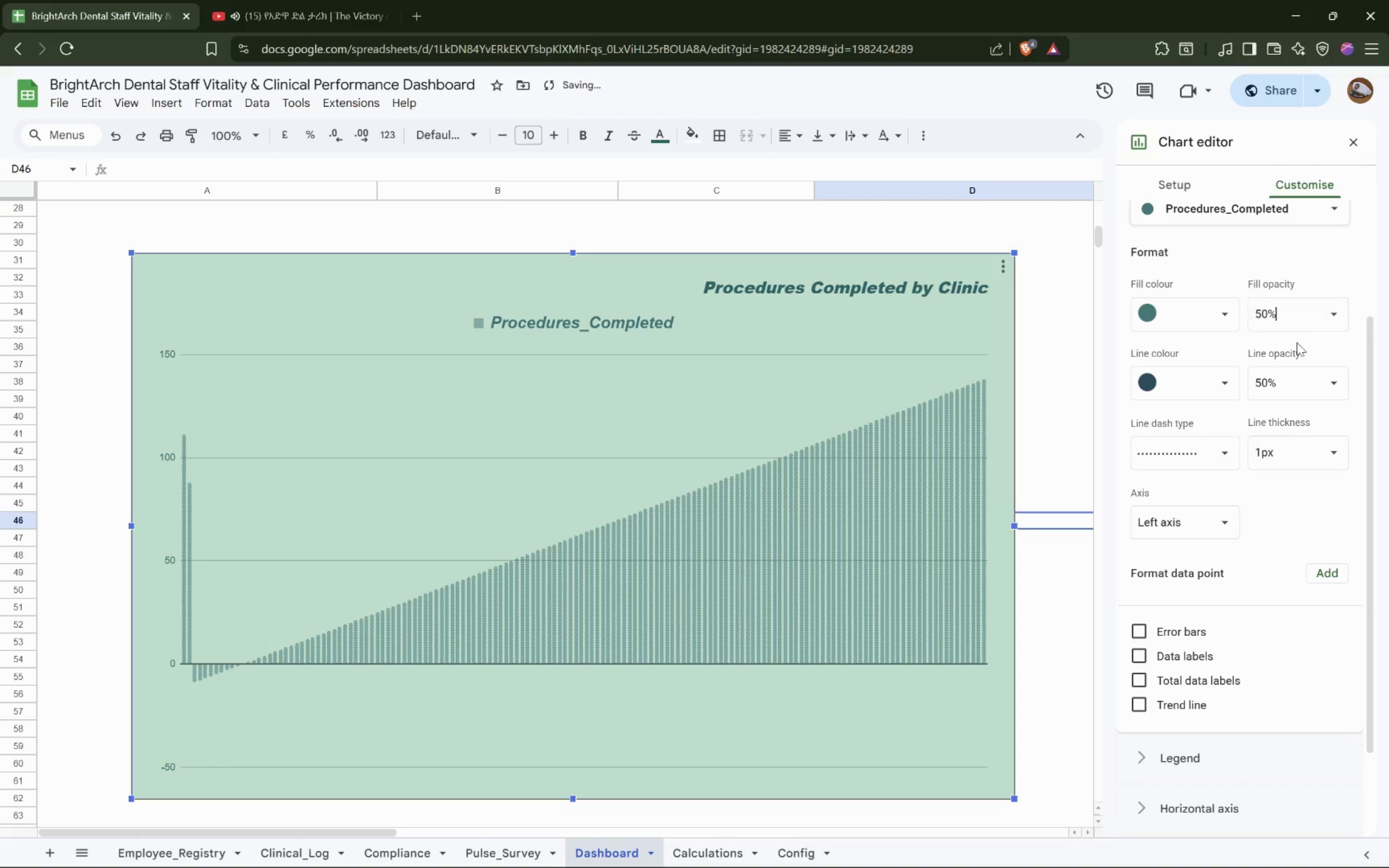 
double_click([1313, 327])
 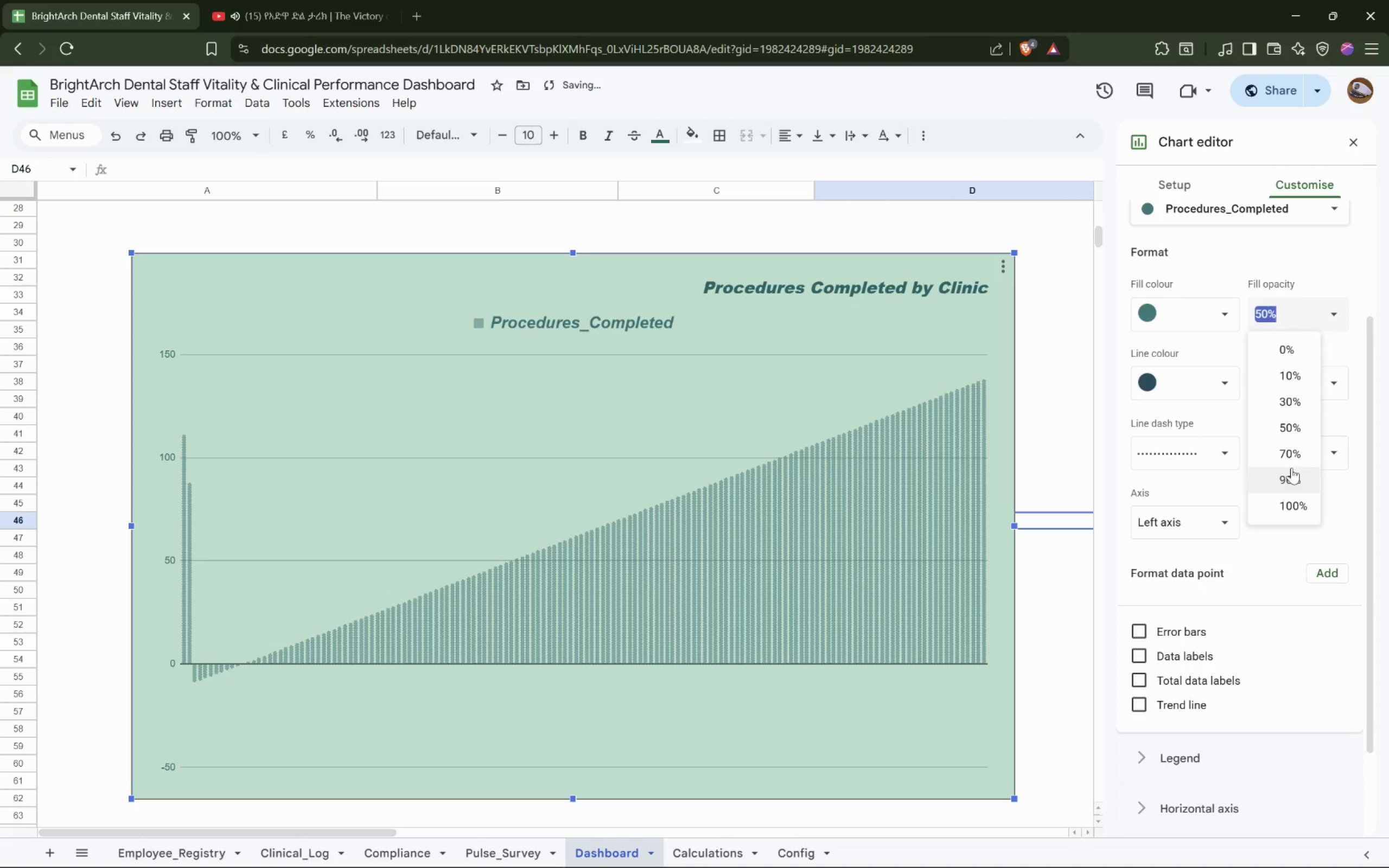 
left_click([1289, 476])
 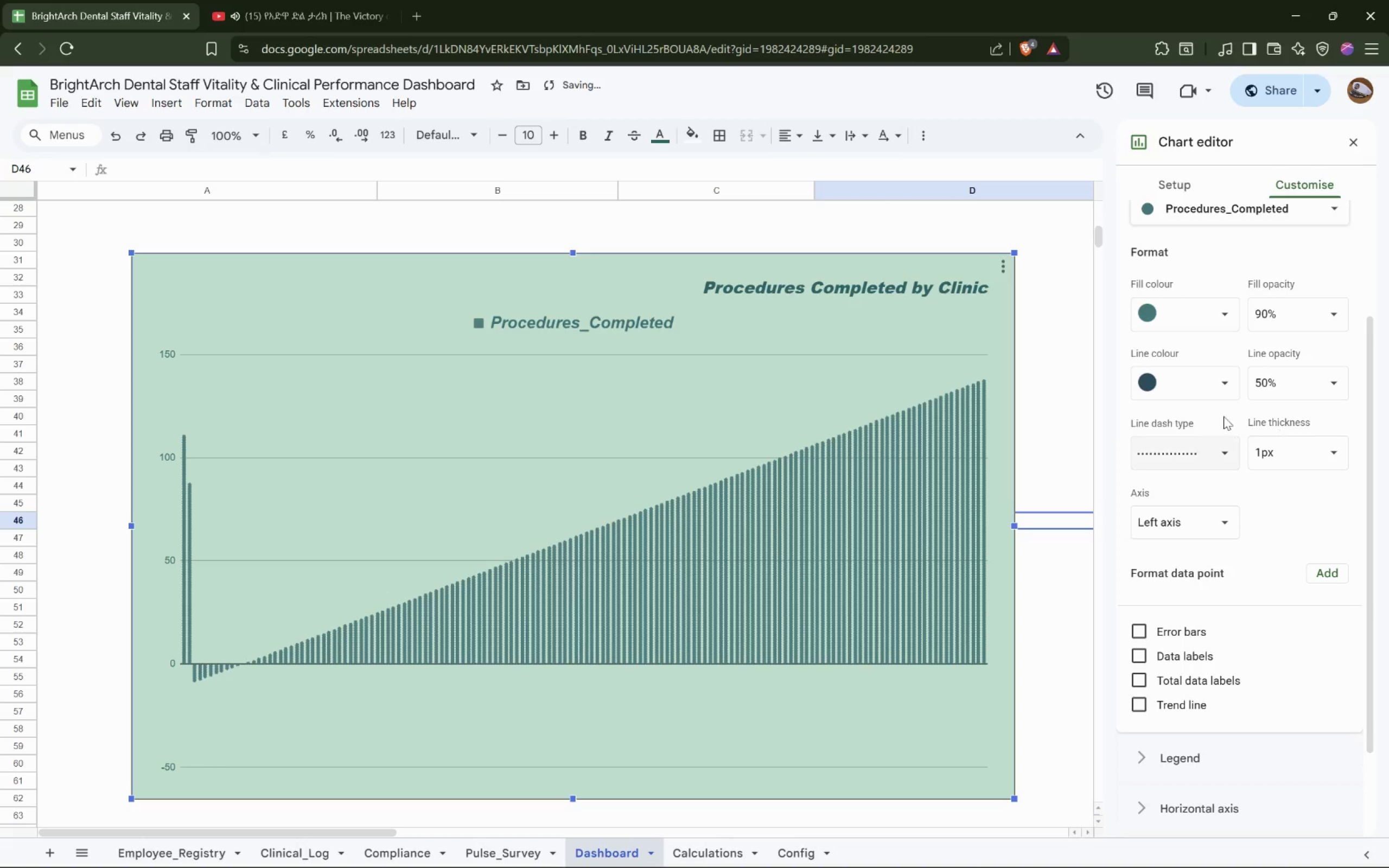 
left_click([1214, 379])
 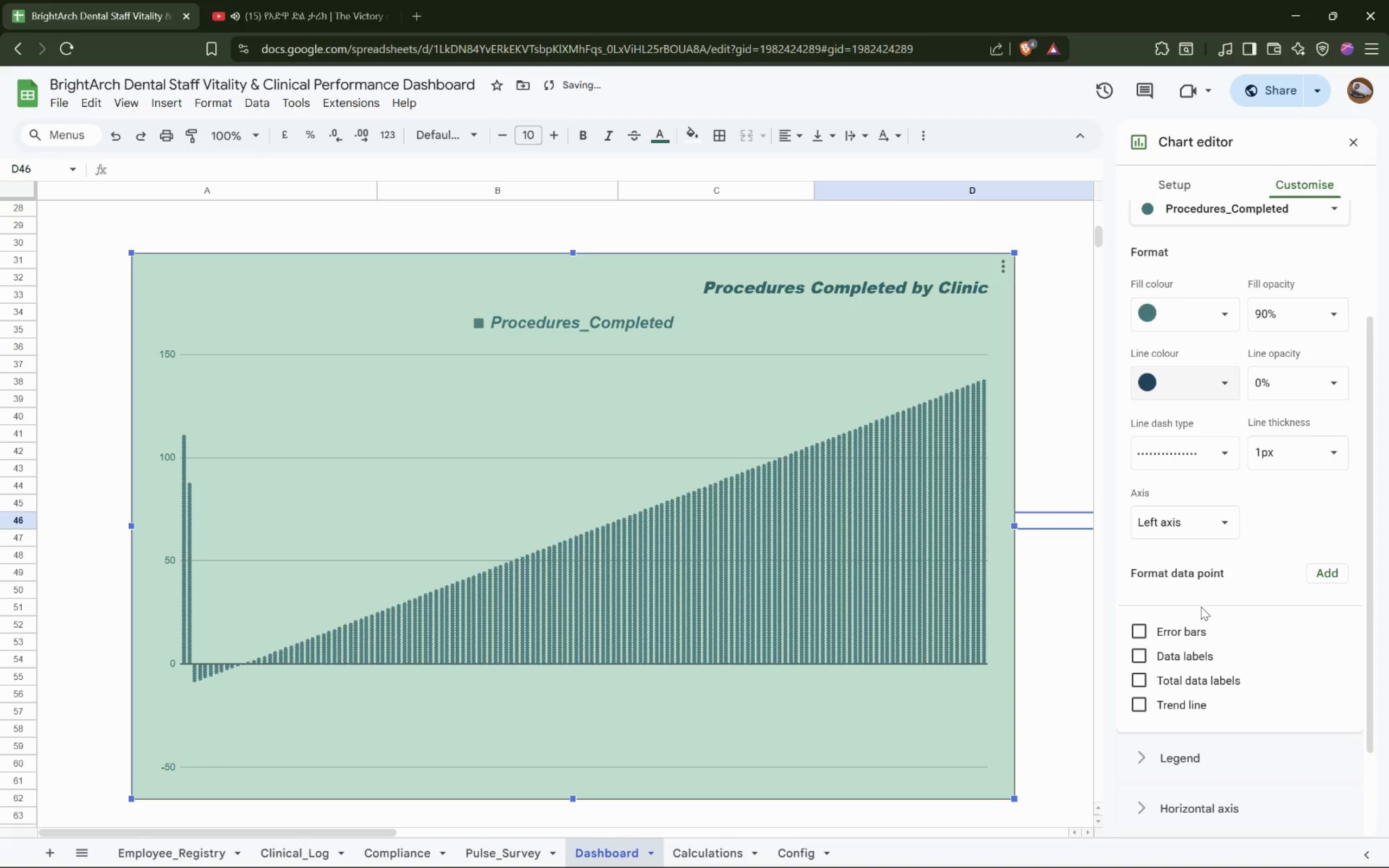 
left_click([1286, 382])
 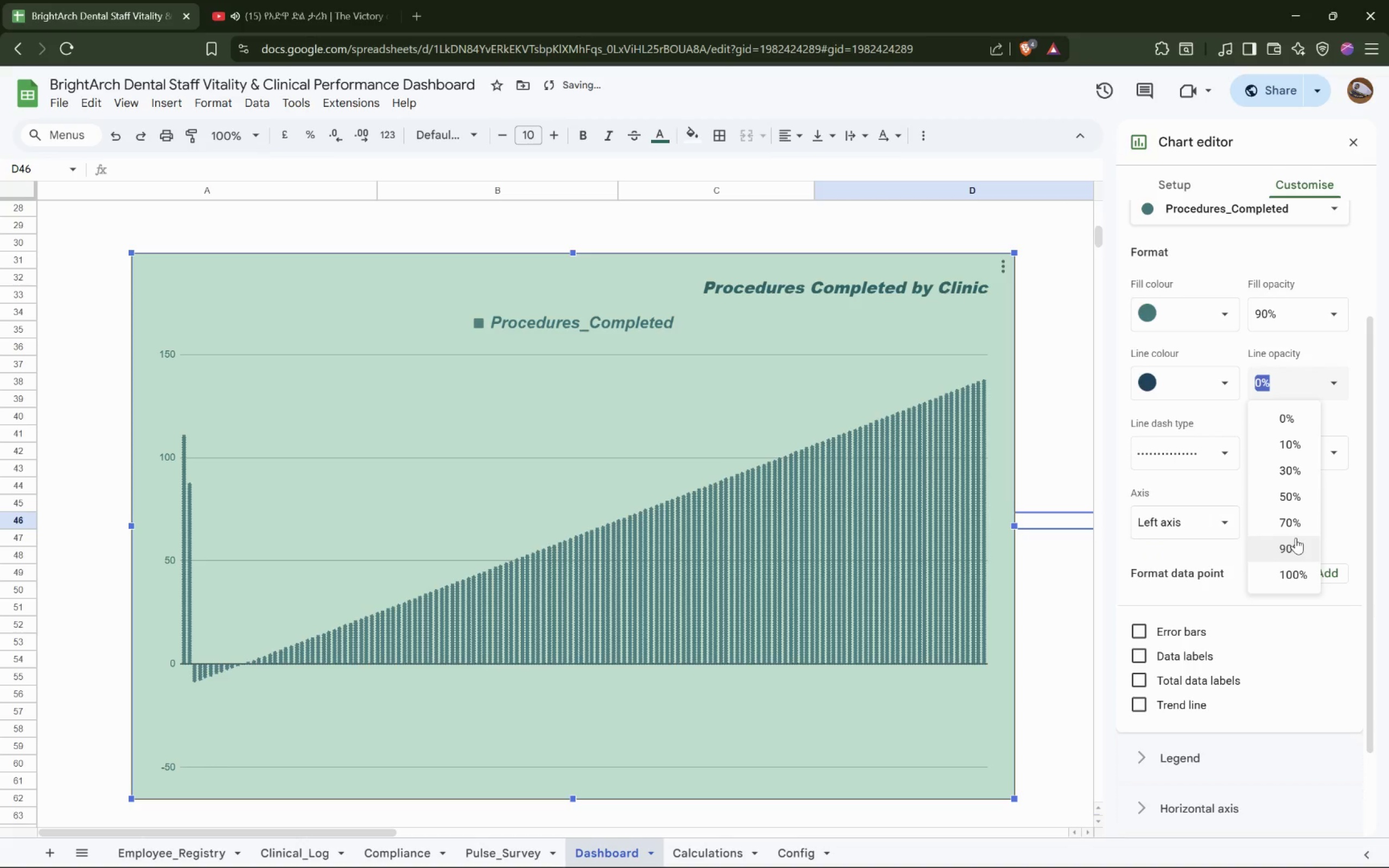 
left_click([1296, 538])
 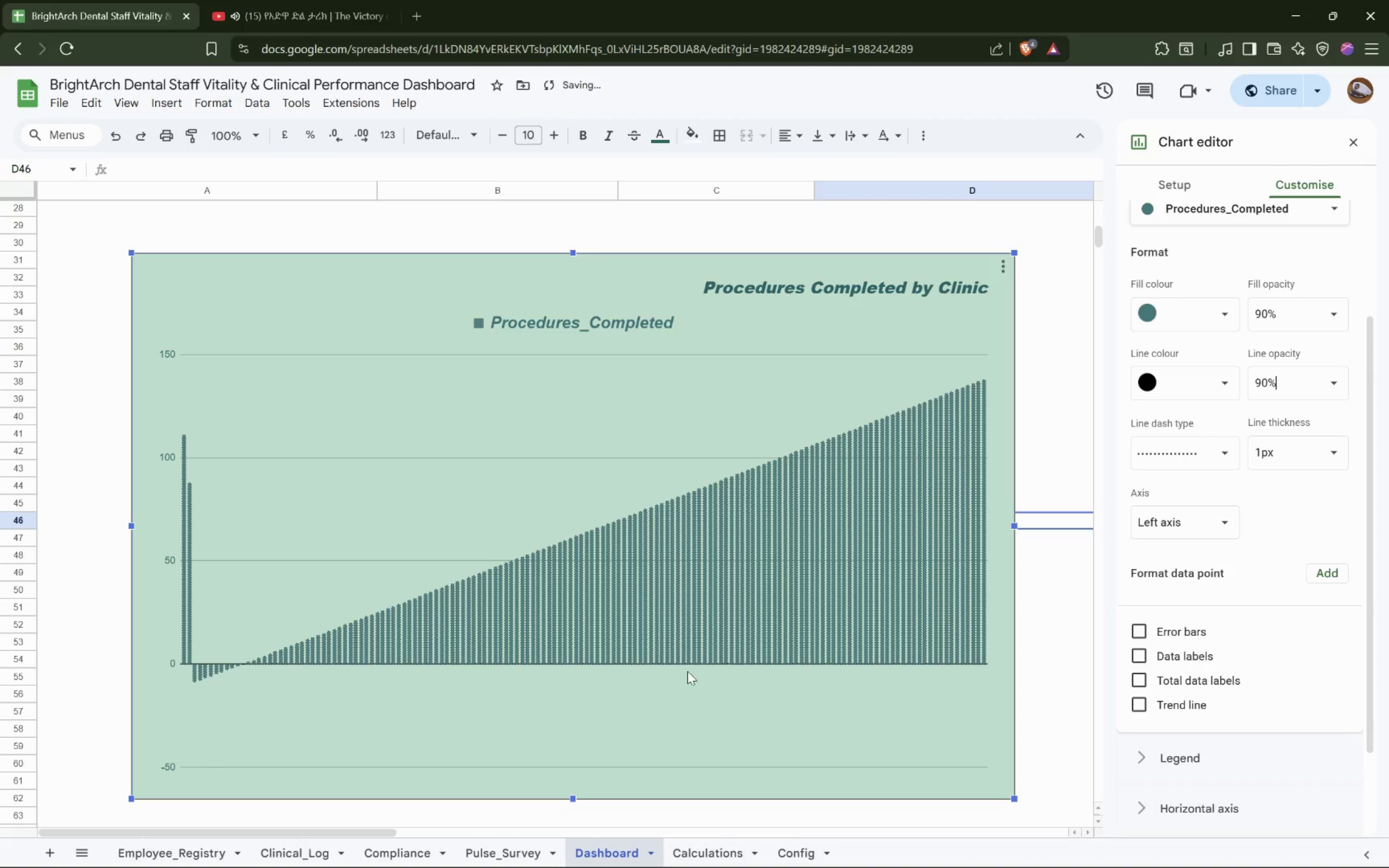 
scroll: coordinate [693, 669], scroll_direction: down, amount: 1.0
 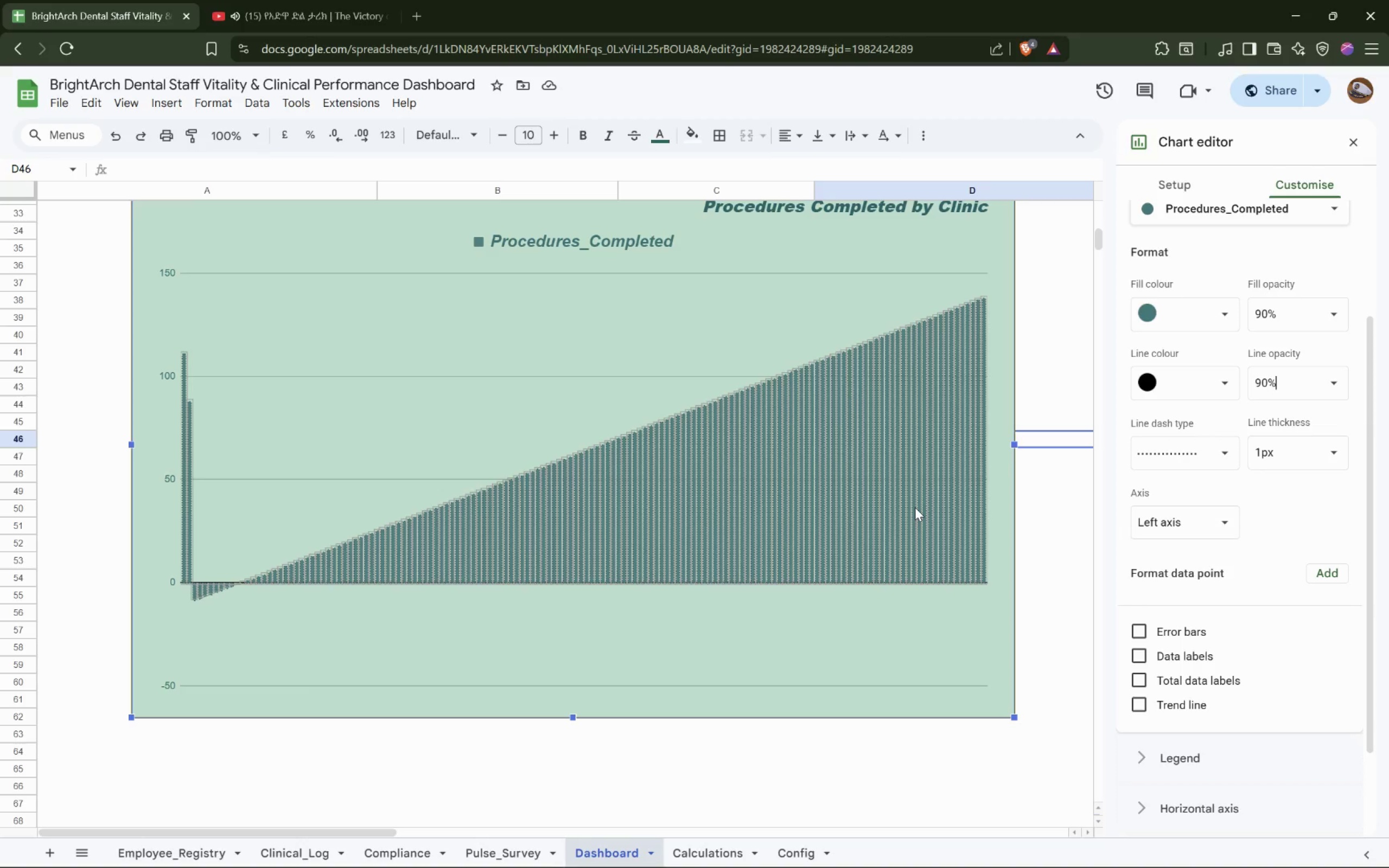 
wait(20.01)
 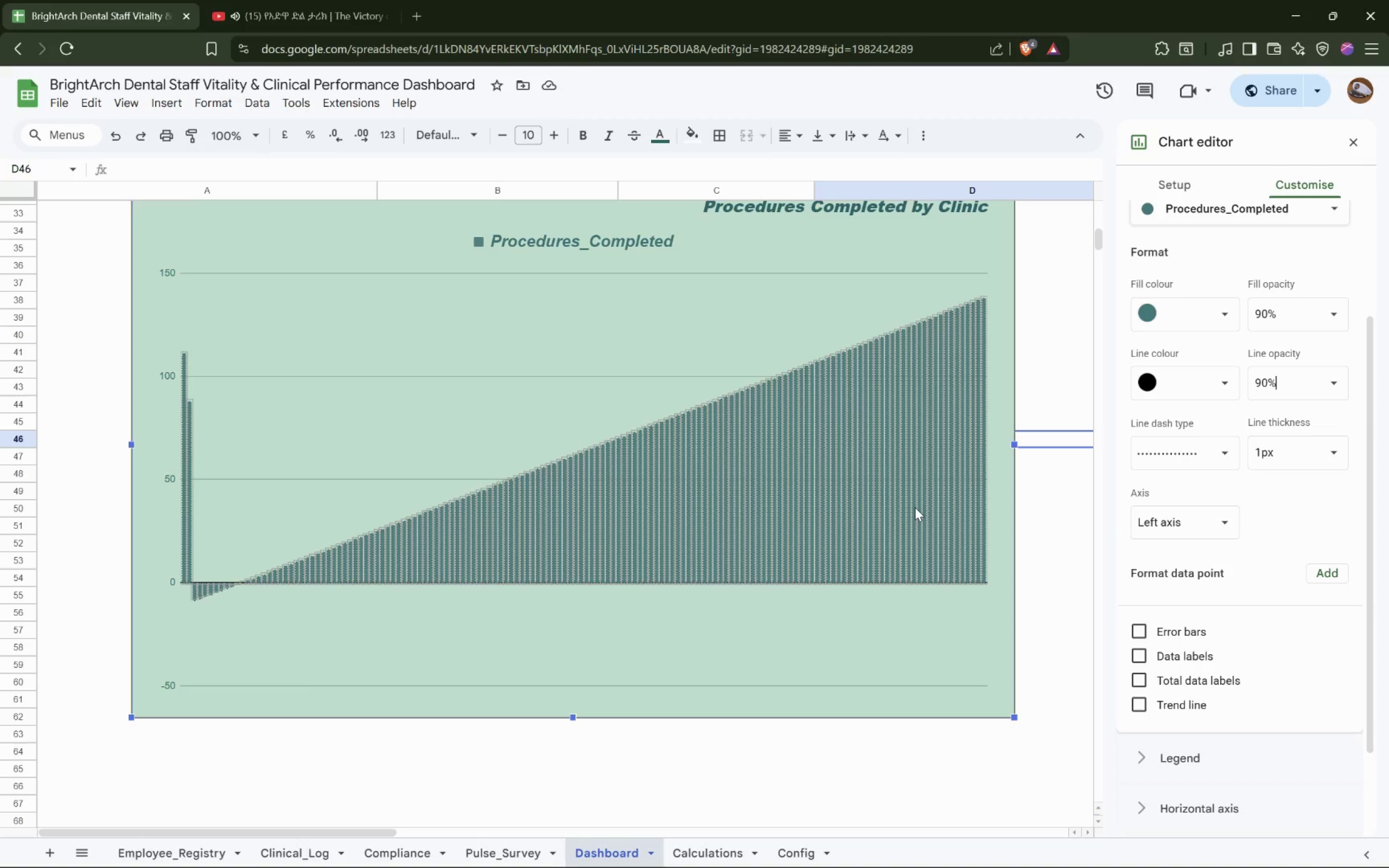 
left_click([757, 346])
 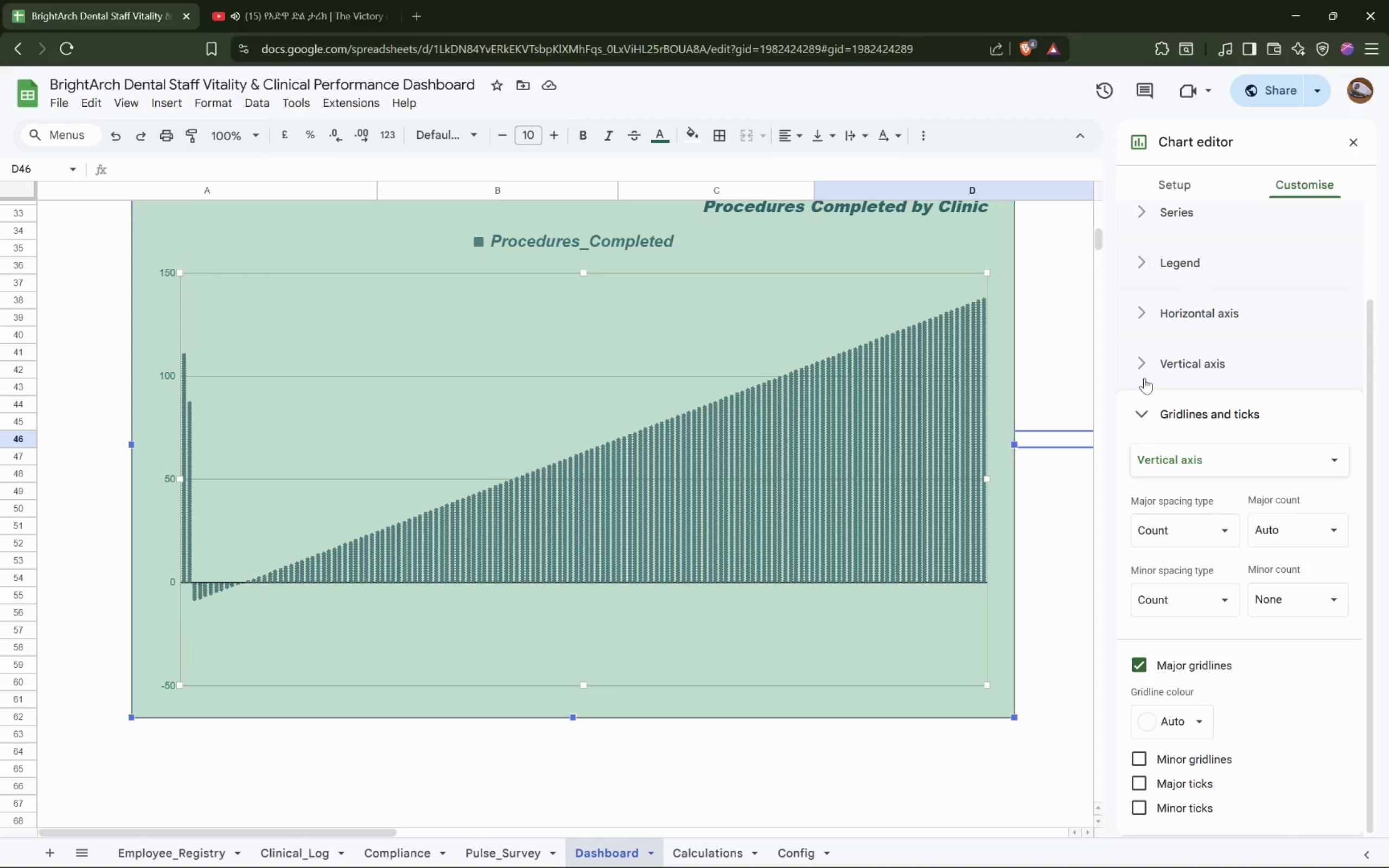 
left_click([1136, 414])
 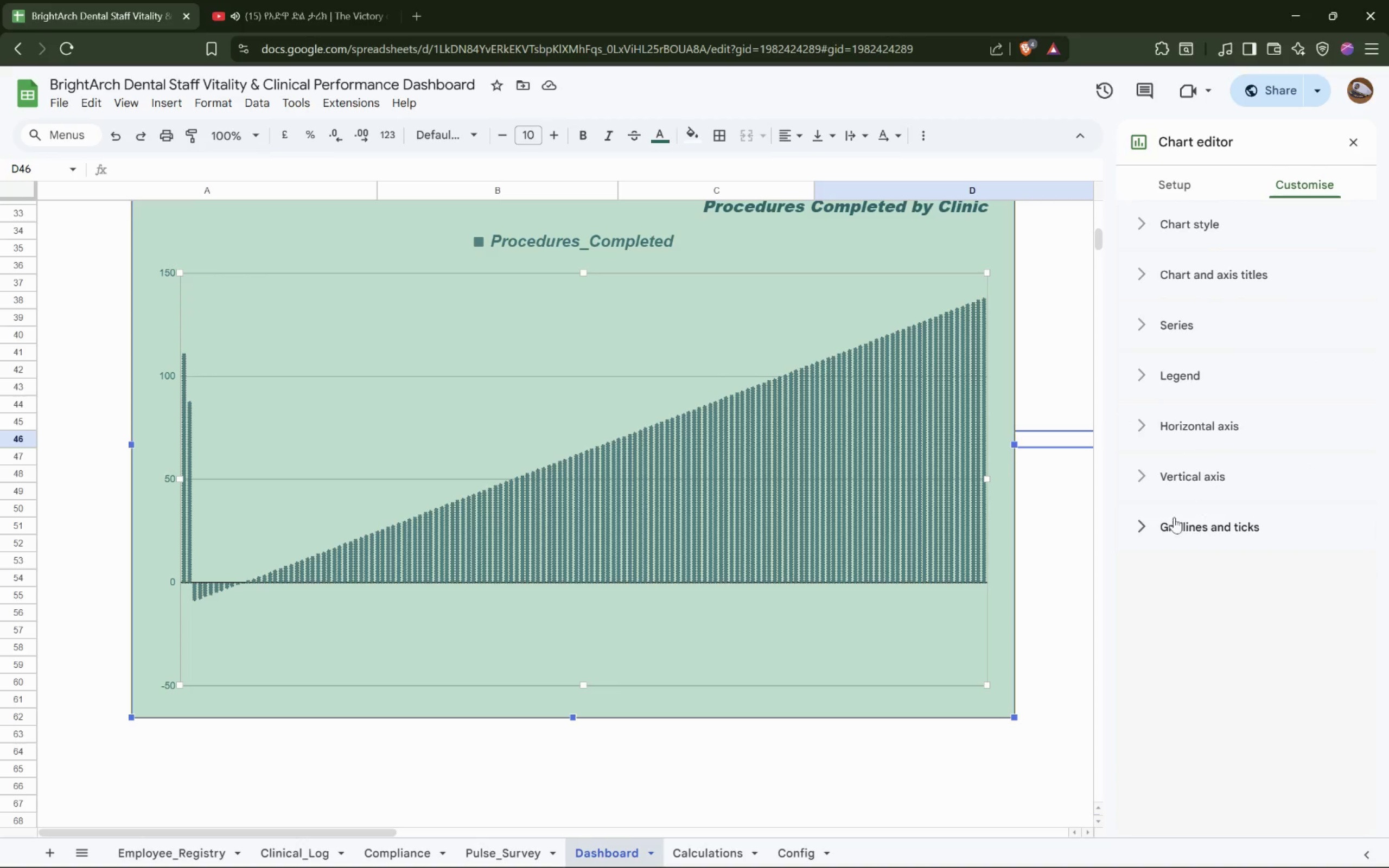 
left_click([1166, 521])
 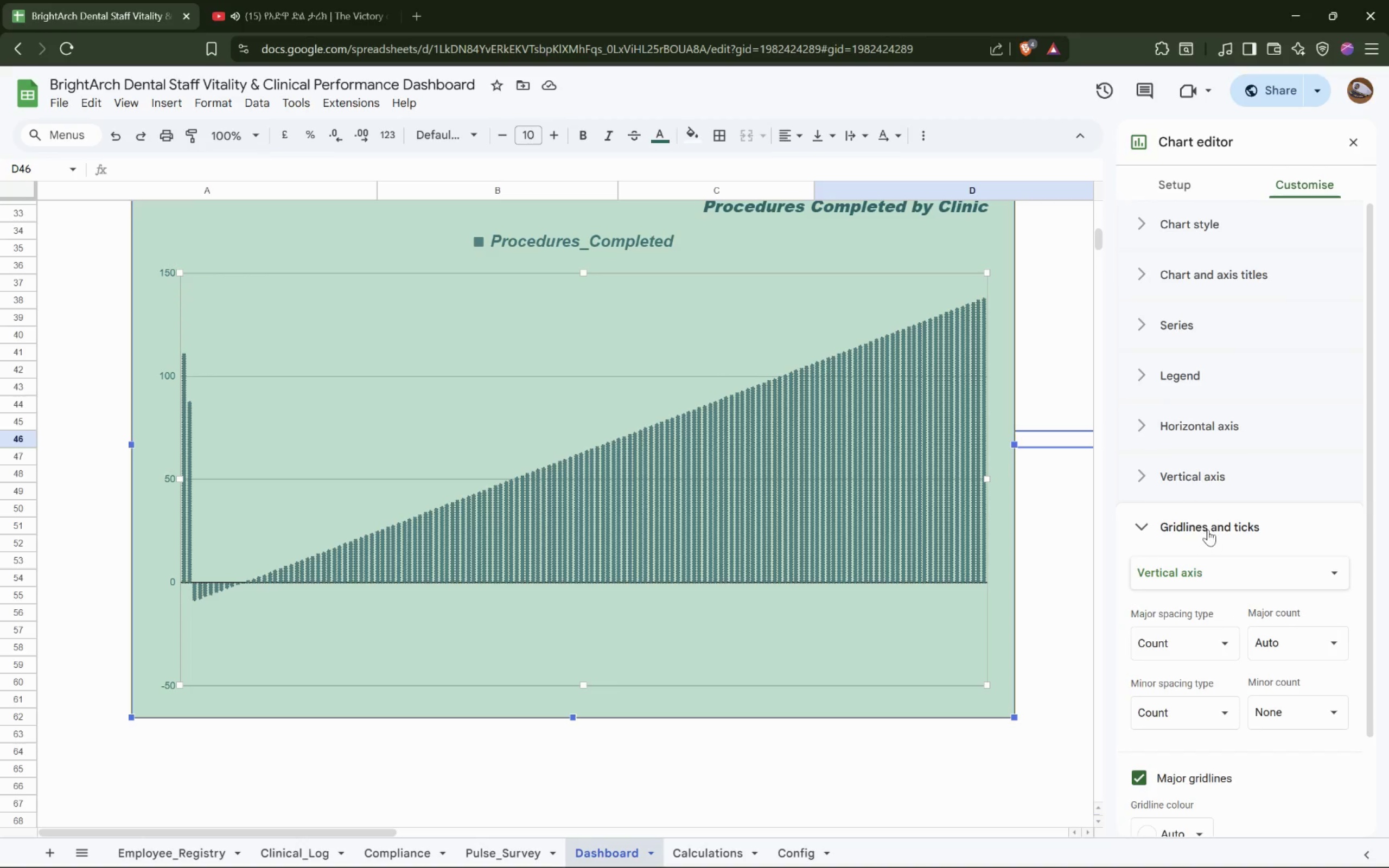 
scroll: coordinate [1208, 529], scroll_direction: down, amount: 2.0
 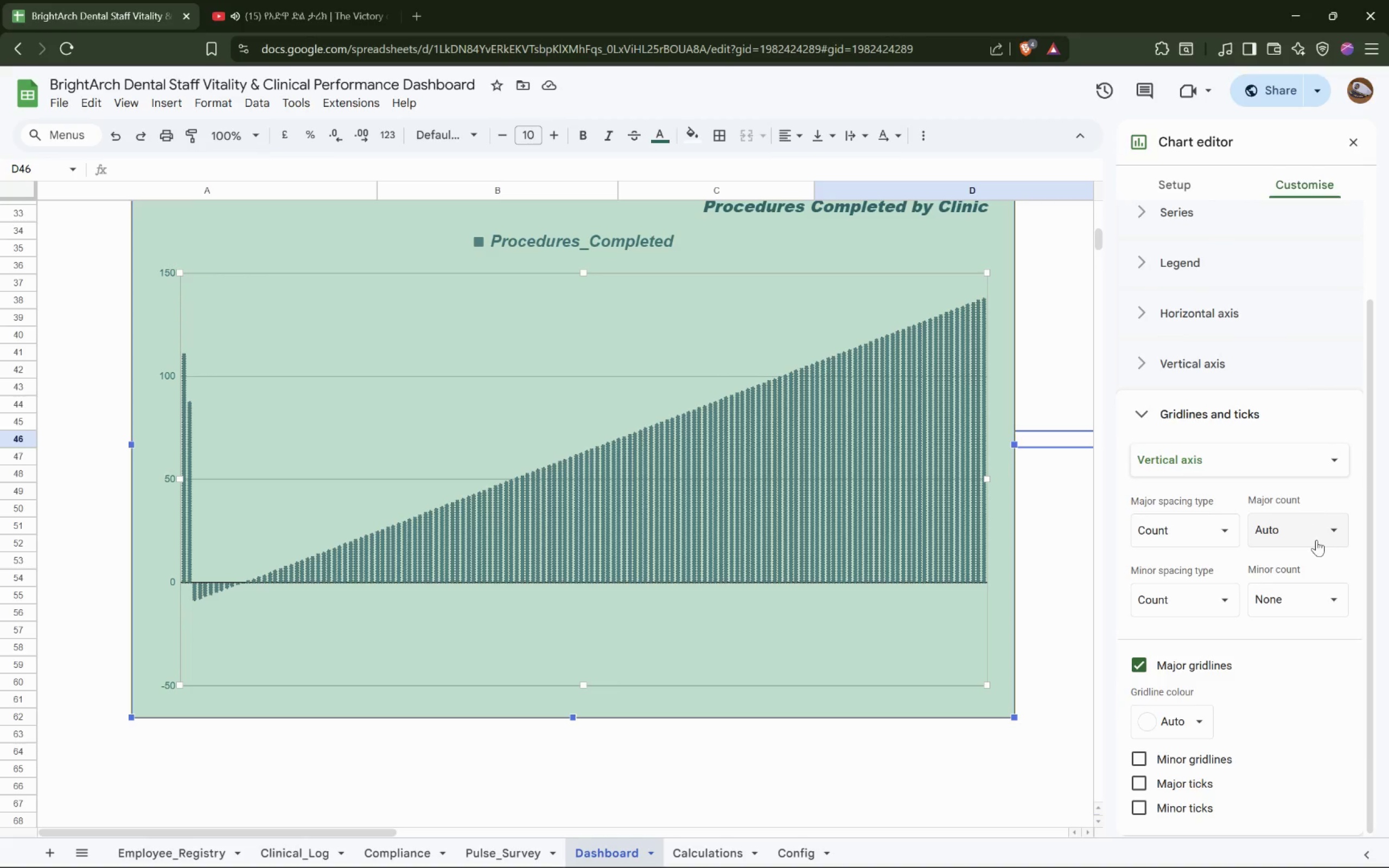 
left_click([1315, 540])
 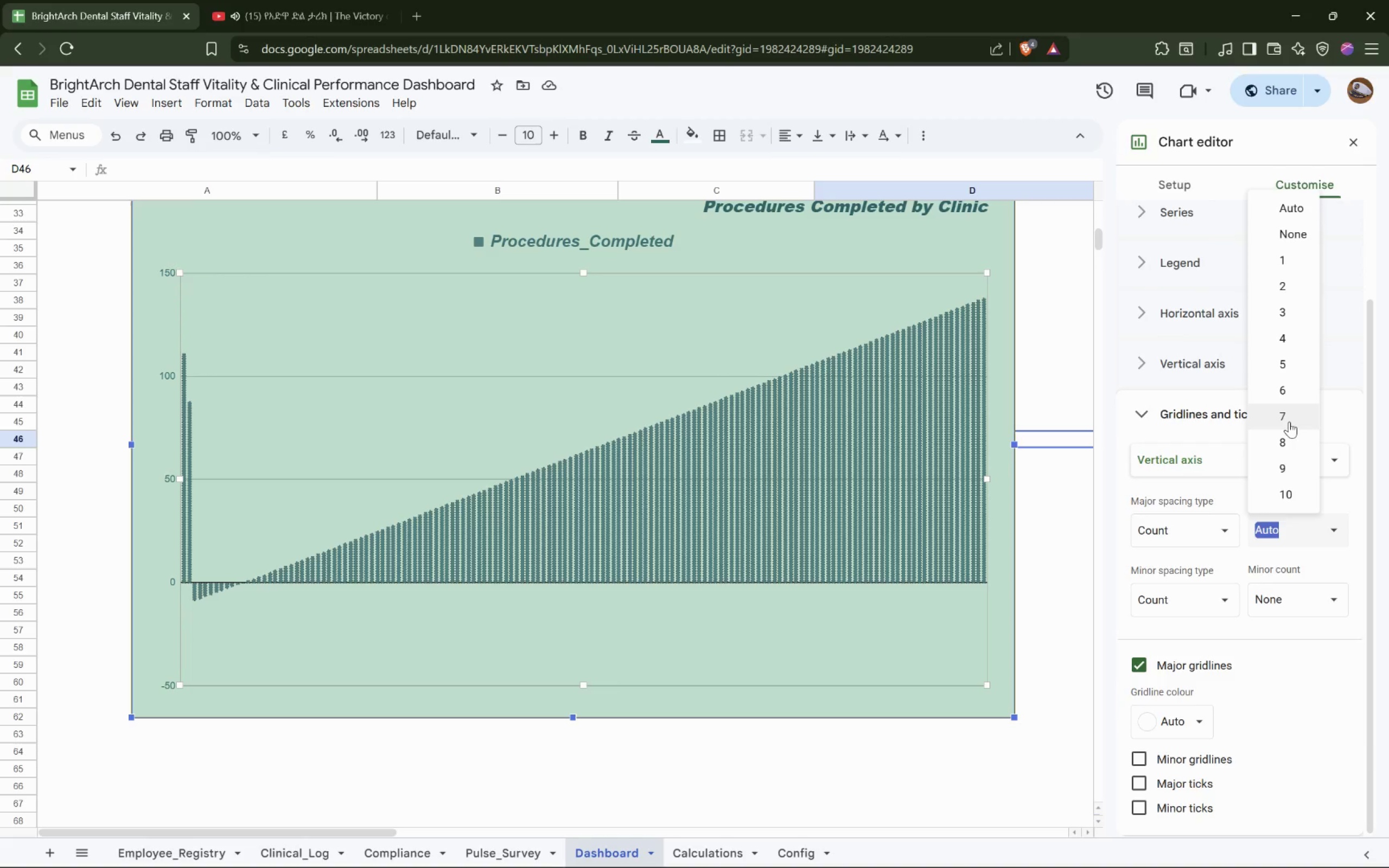 
left_click([1289, 422])
 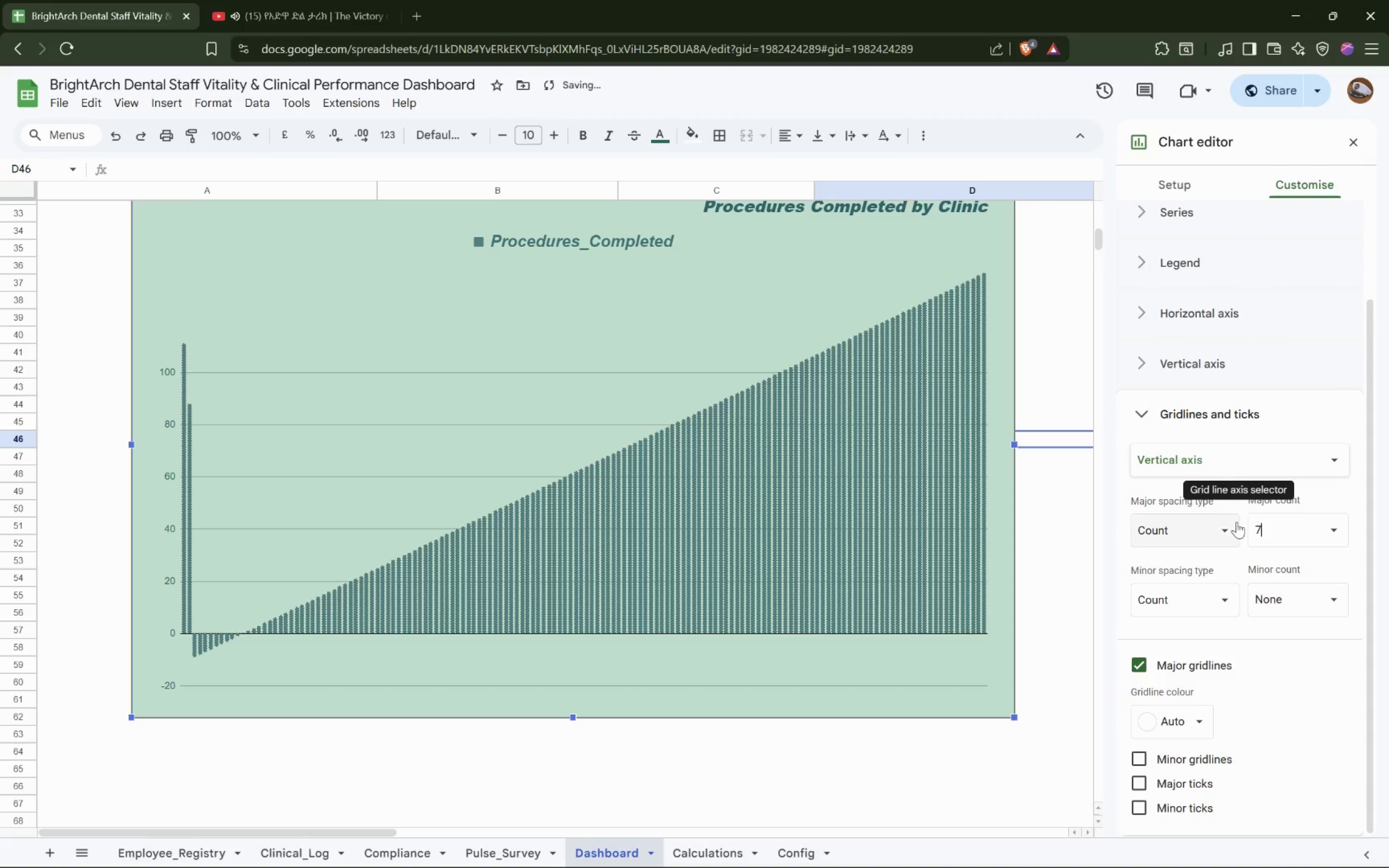 
left_click([1197, 534])
 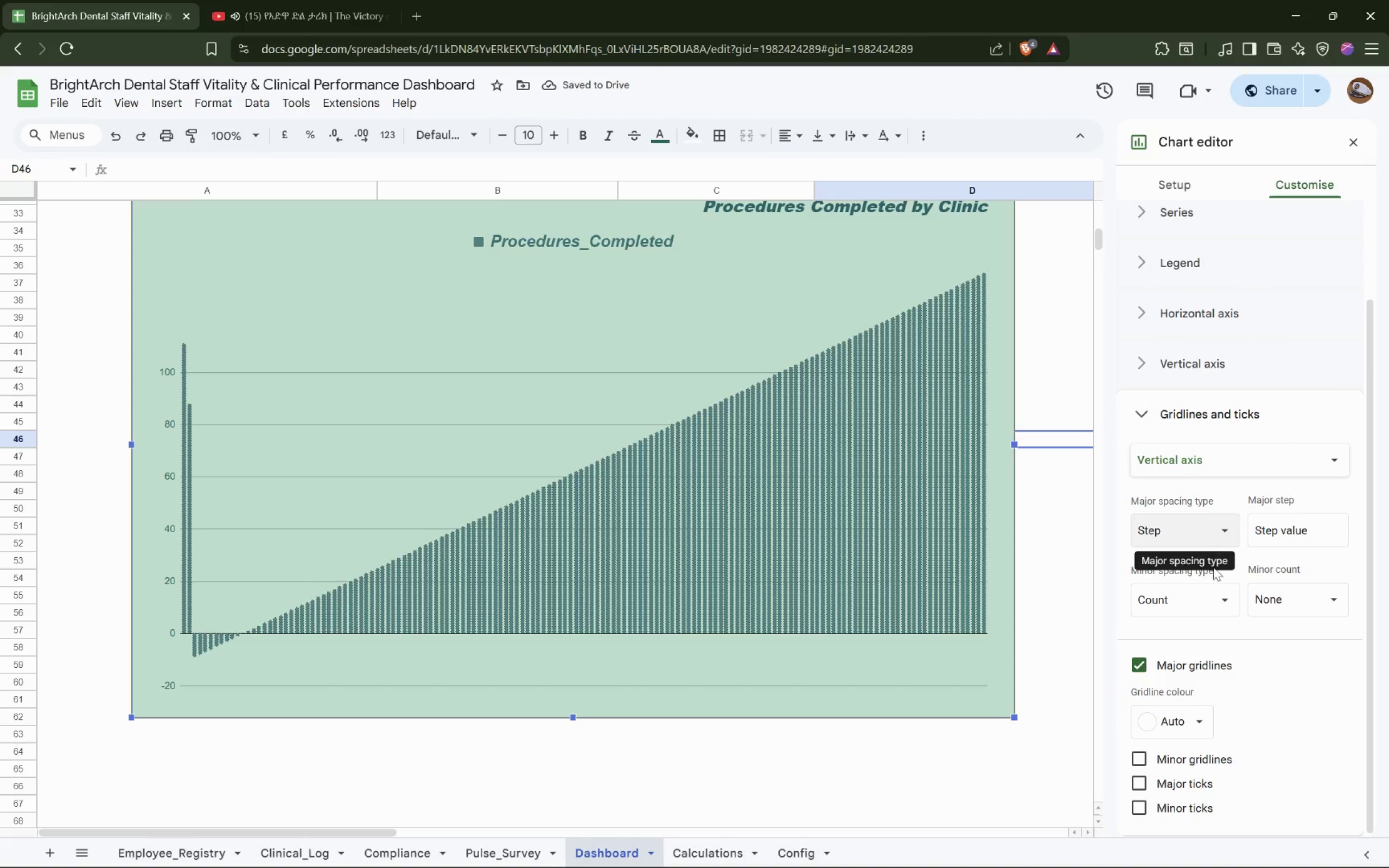 
left_click([1203, 591])
 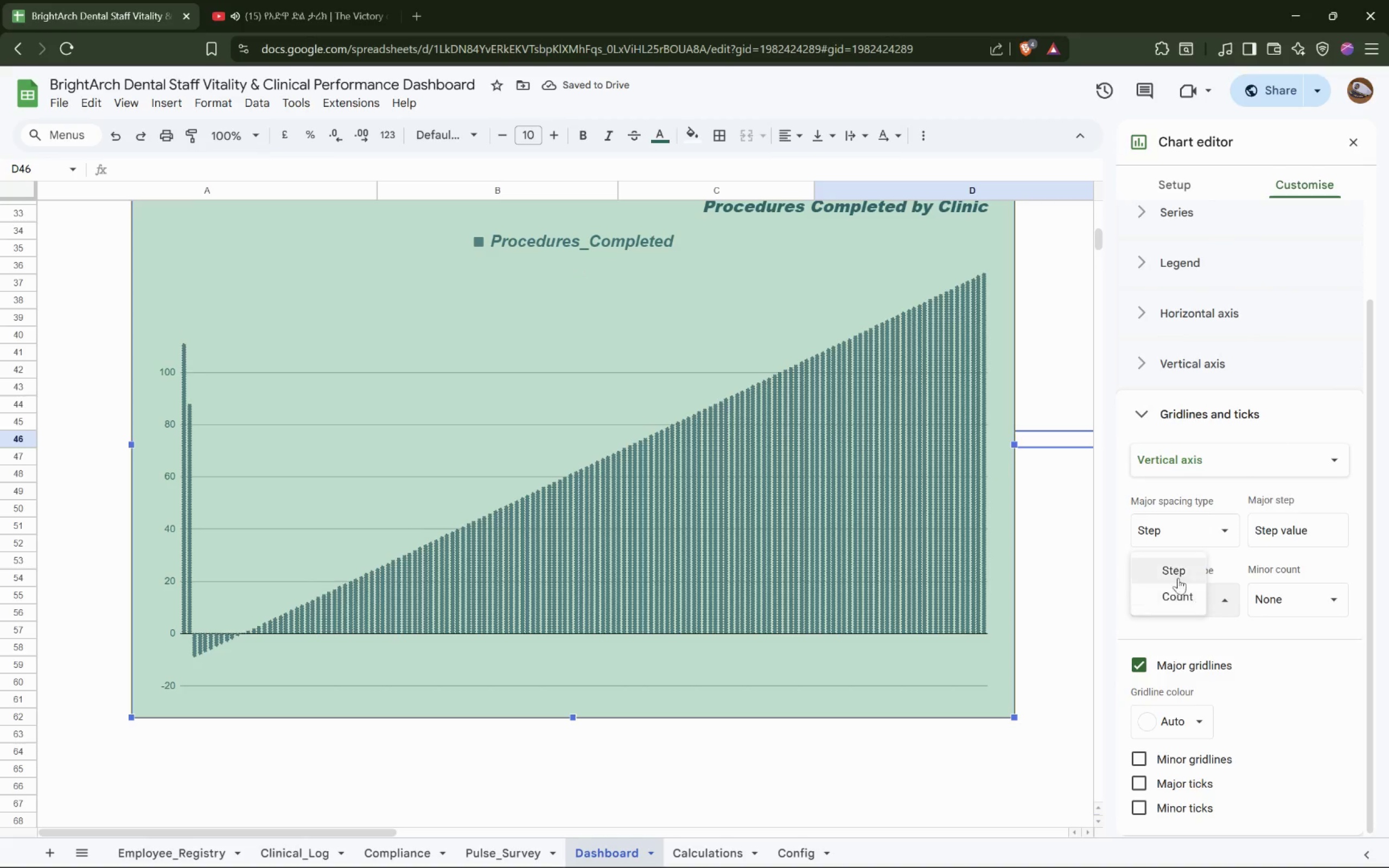 
left_click([1176, 572])
 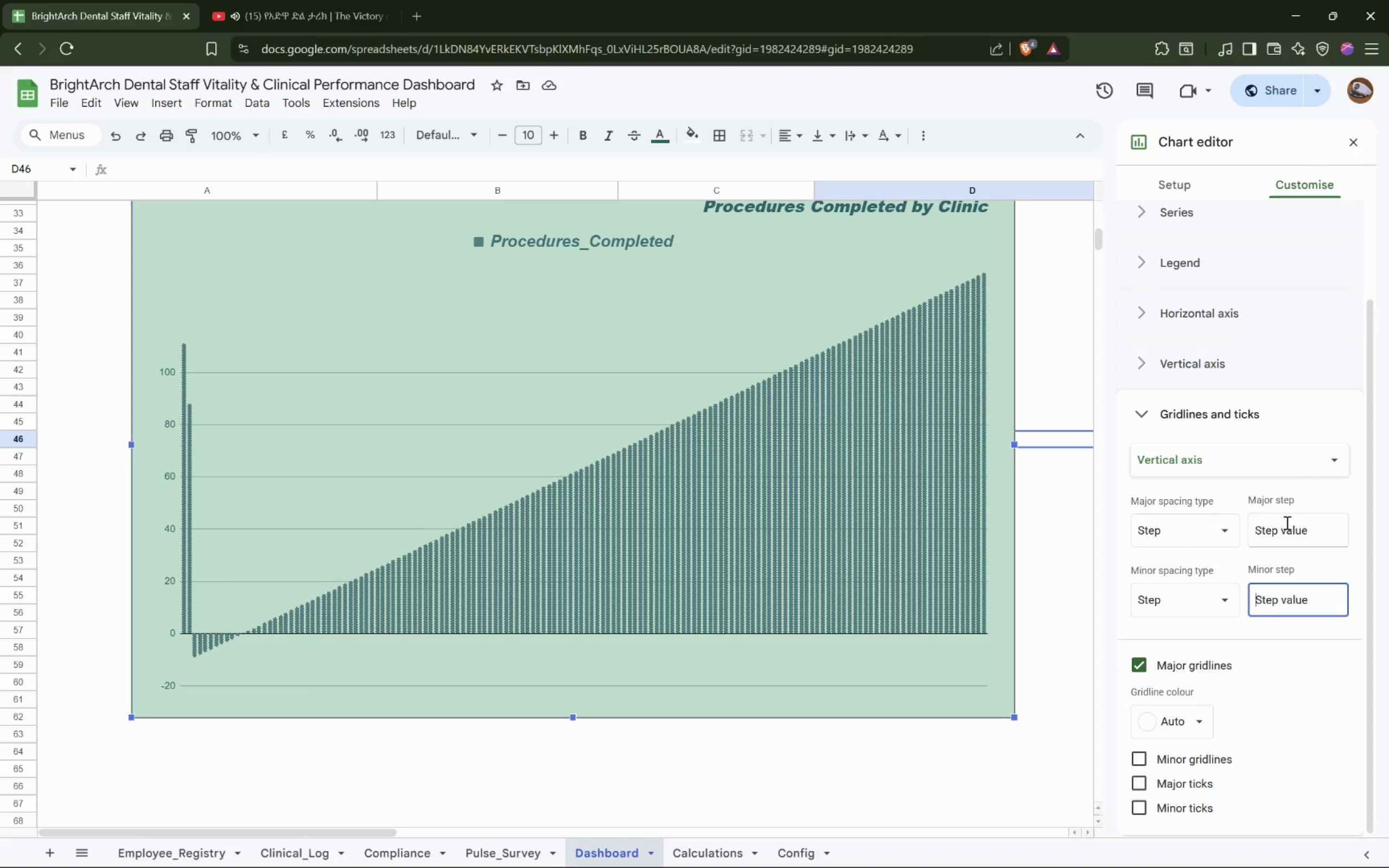 
left_click([1278, 531])
 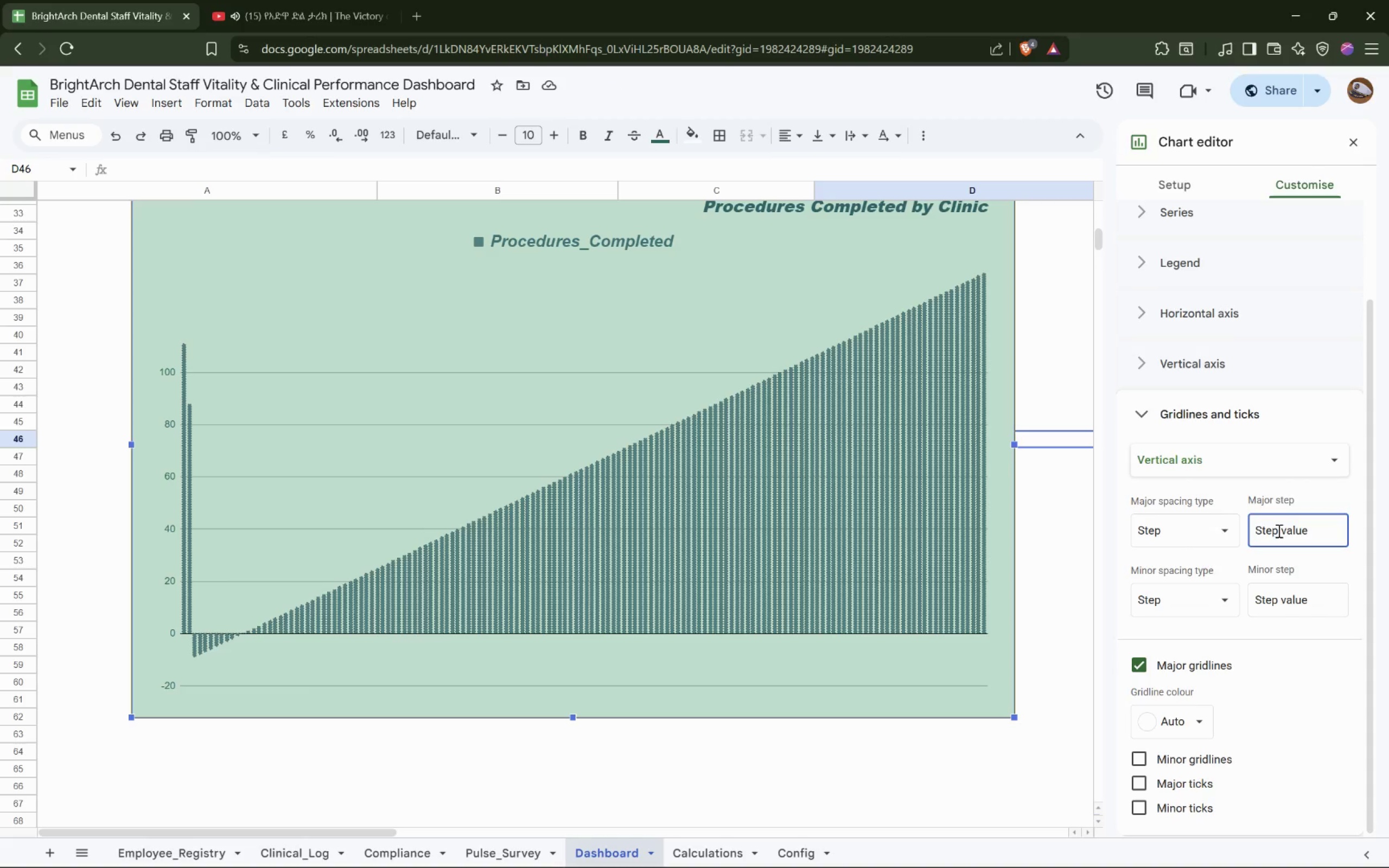 
type(100)
 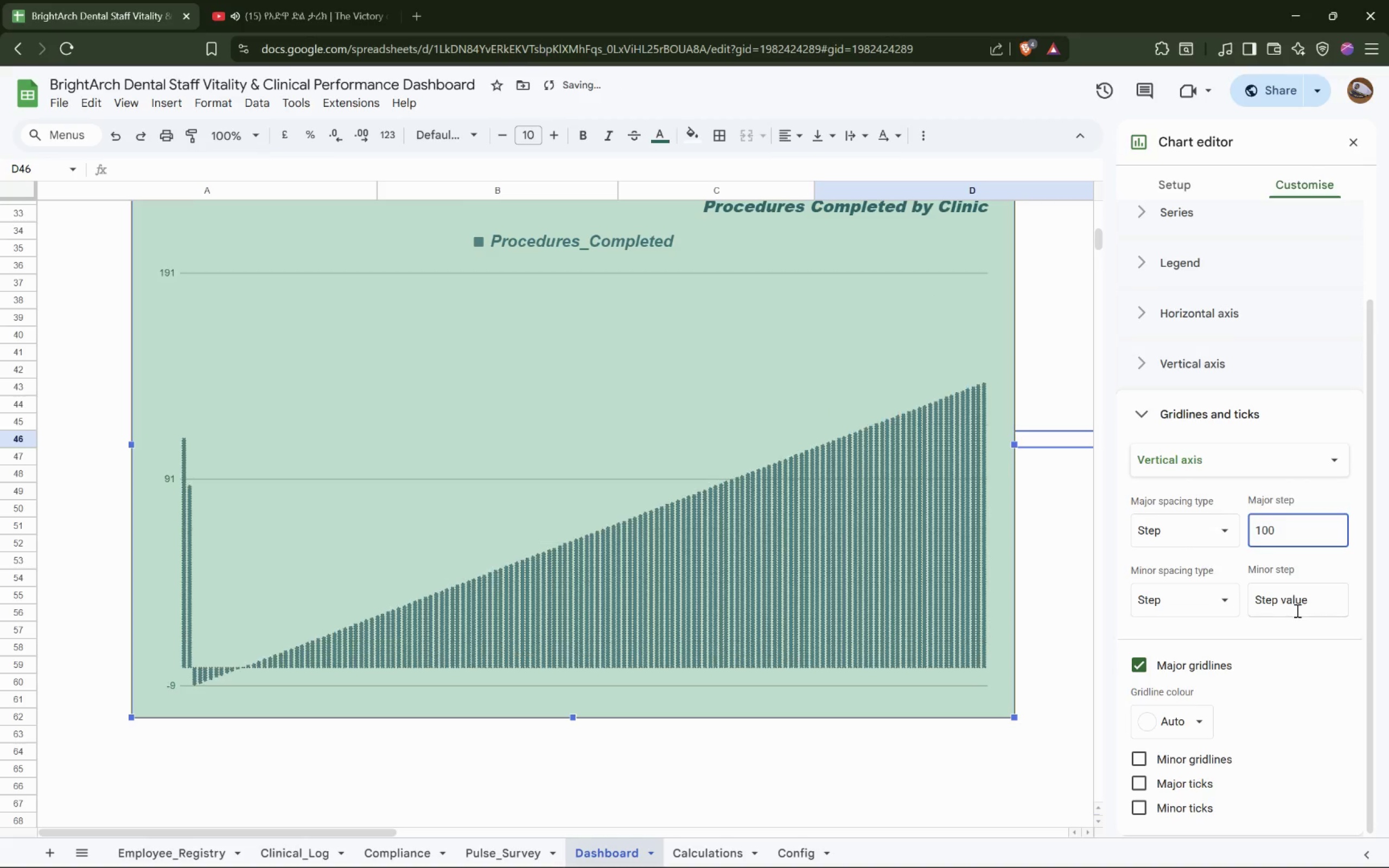 
left_click([1297, 610])
 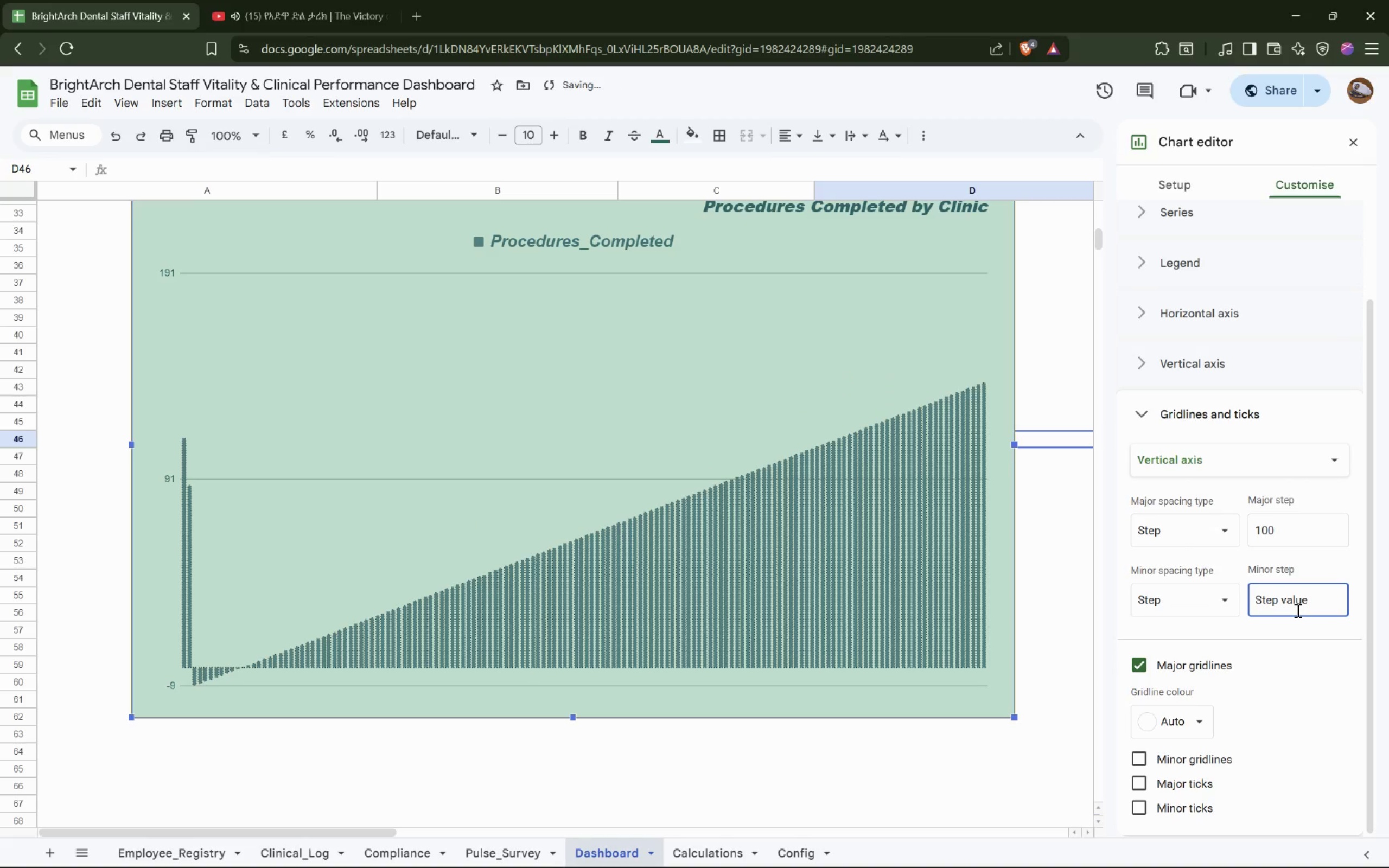 
type(100)
 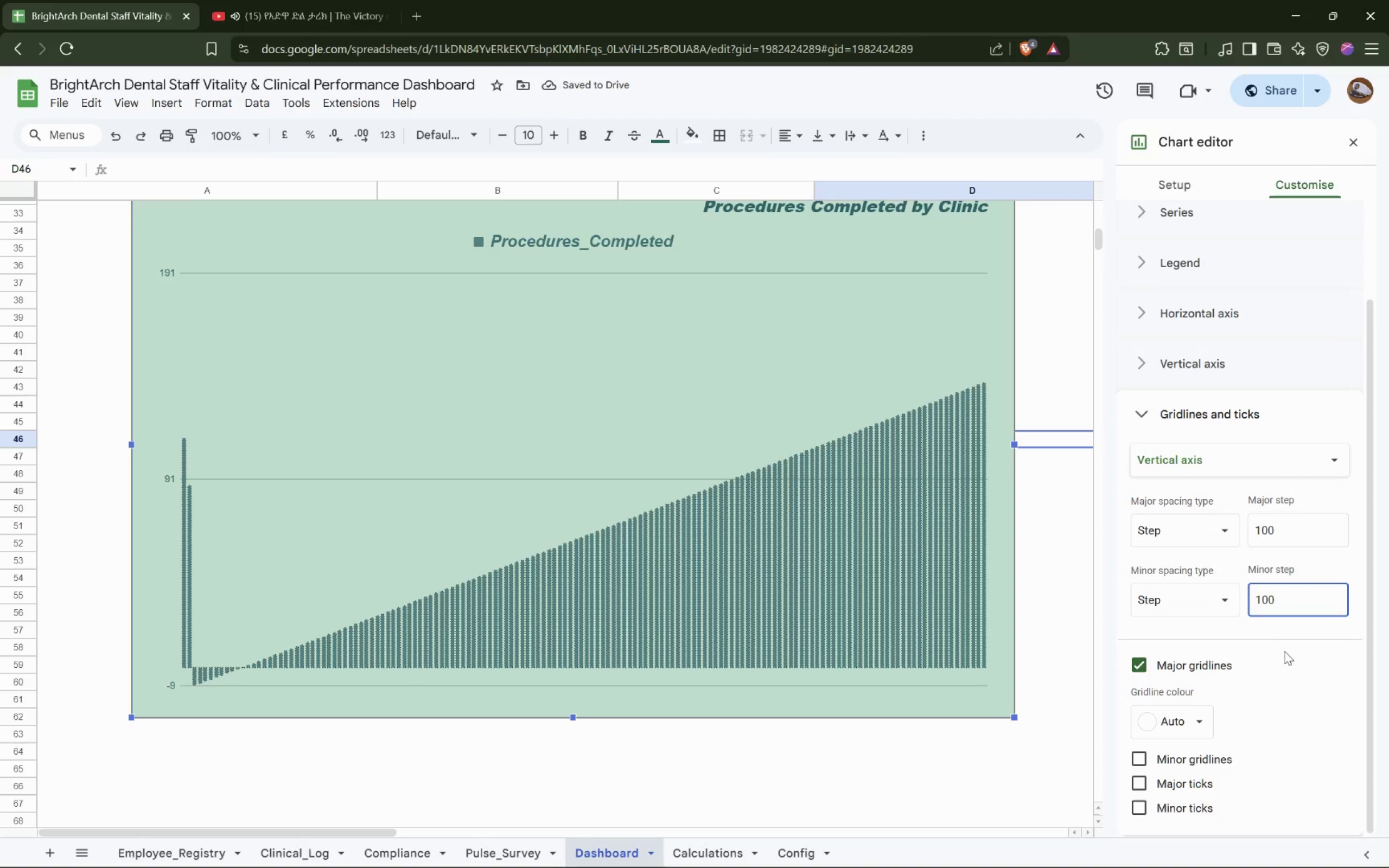 
left_click([1284, 652])
 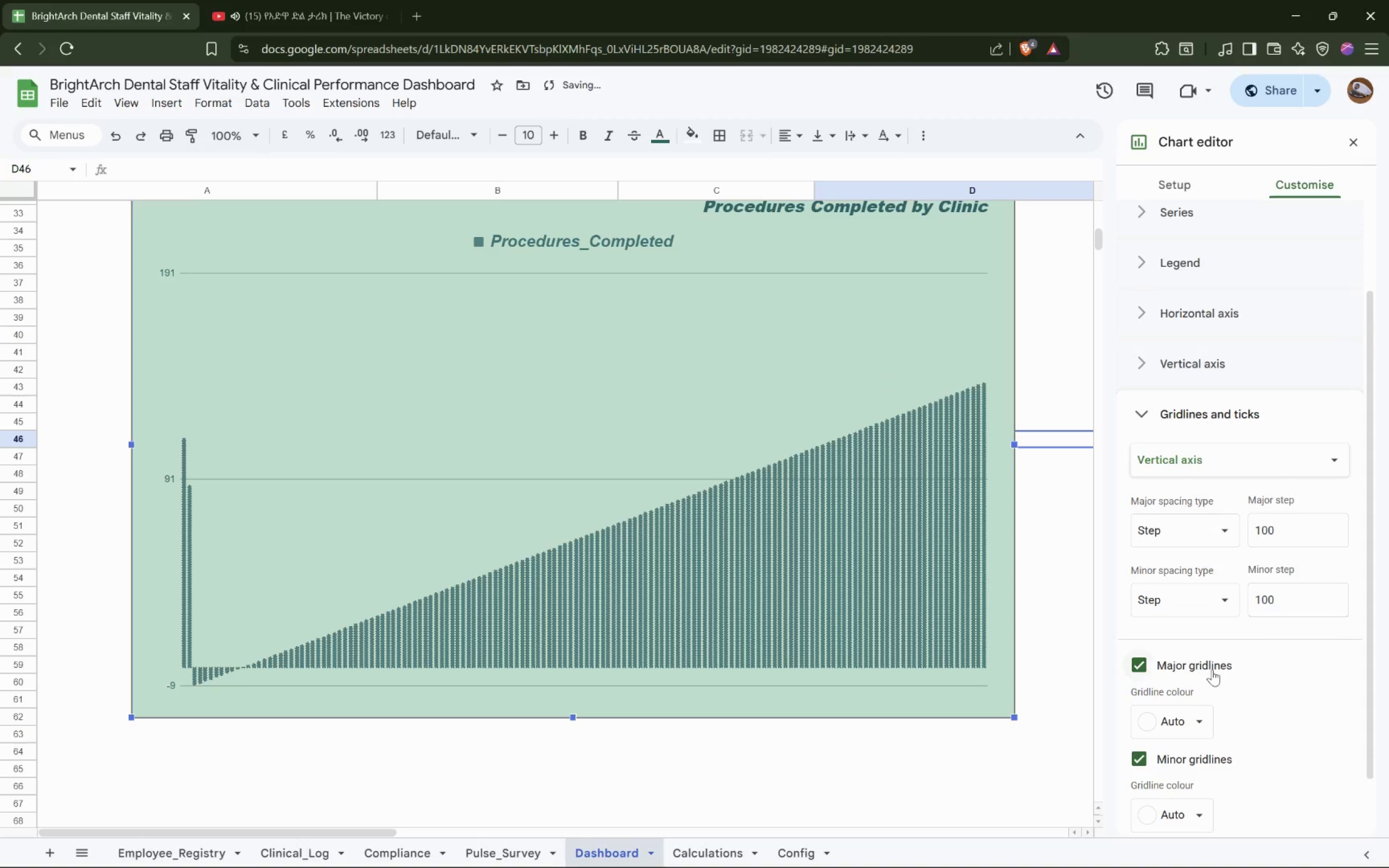 
left_click([1209, 670])
 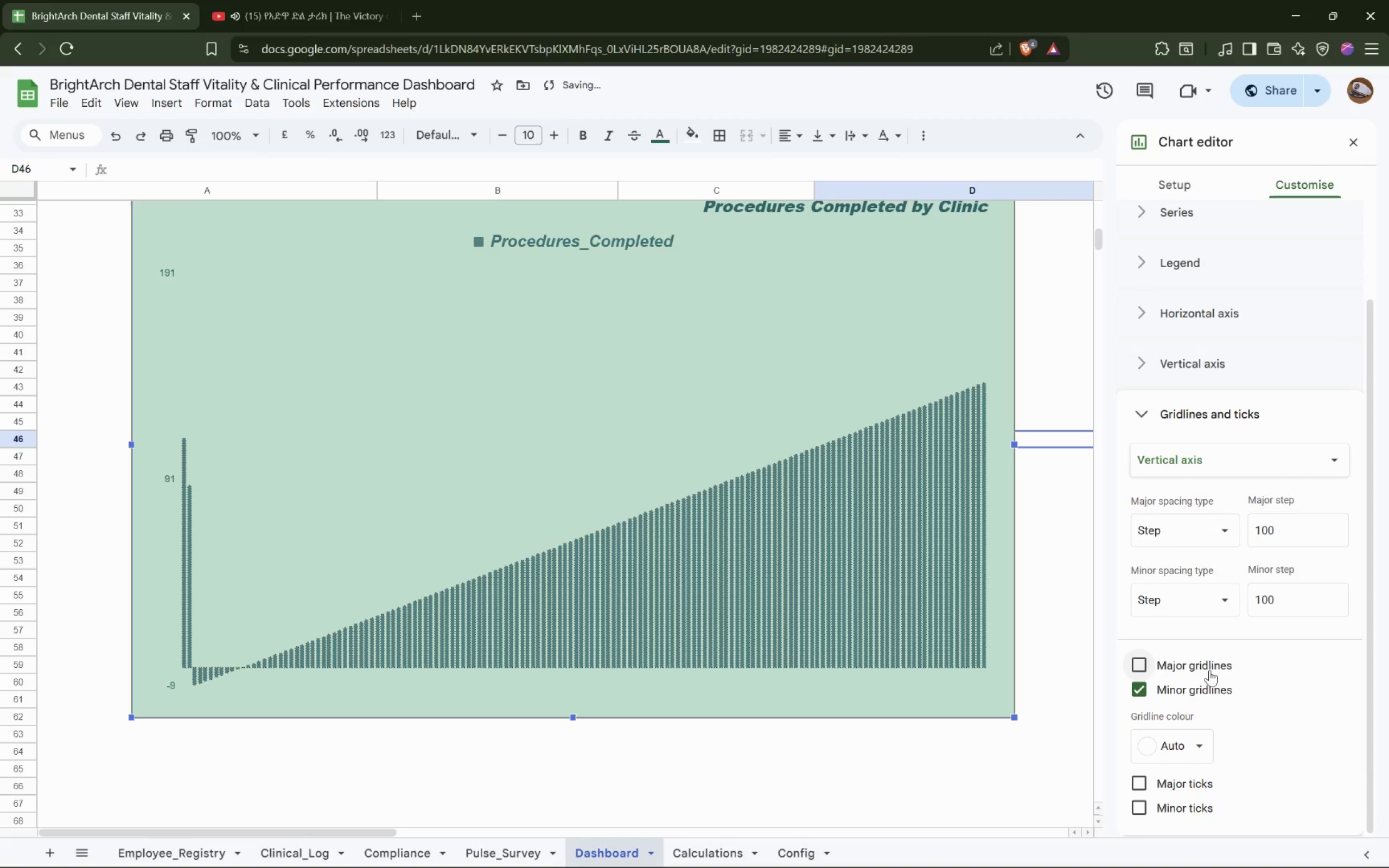 
left_click([1209, 670])
 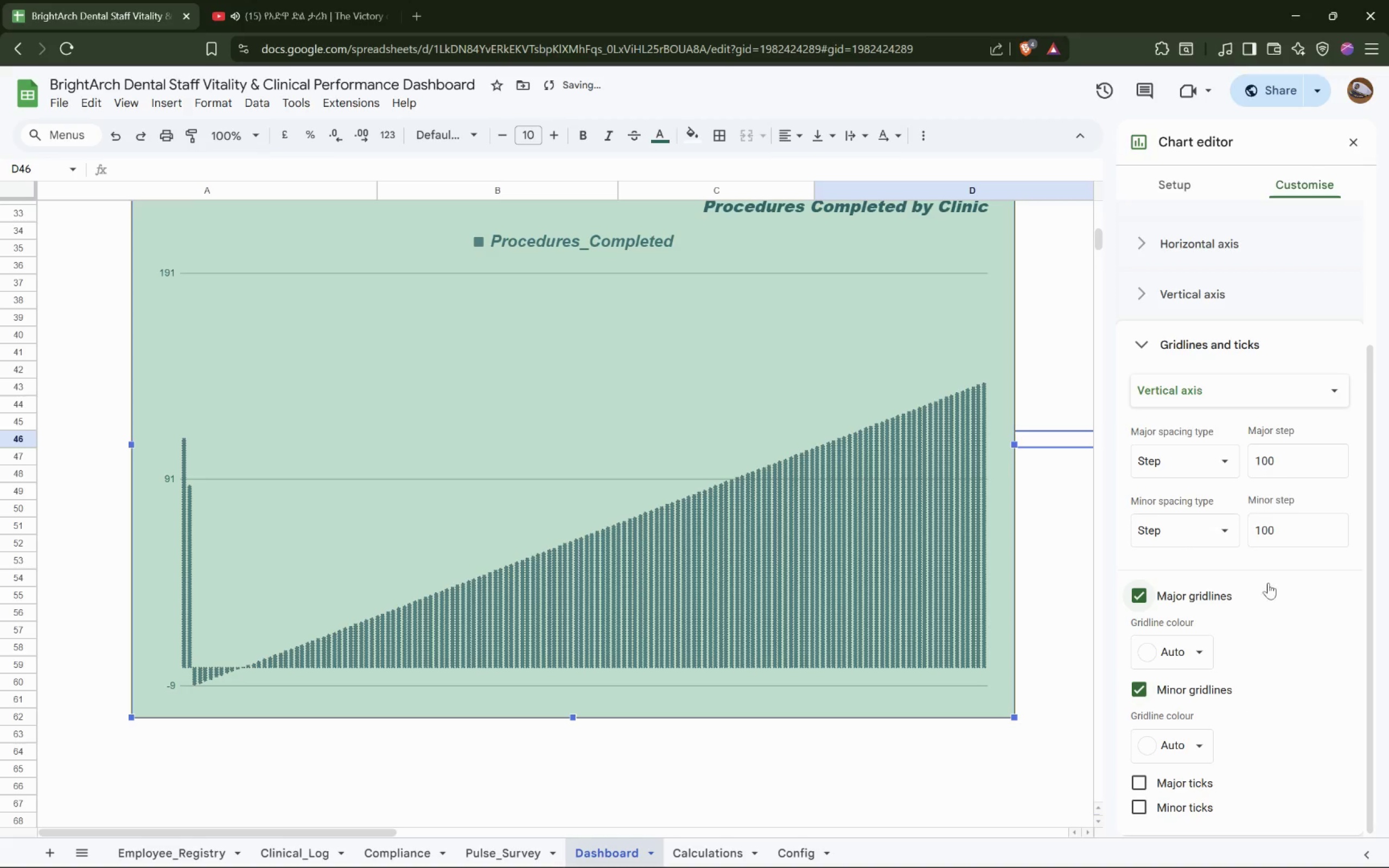 
scroll: coordinate [872, 425], scroll_direction: up, amount: 2.0
 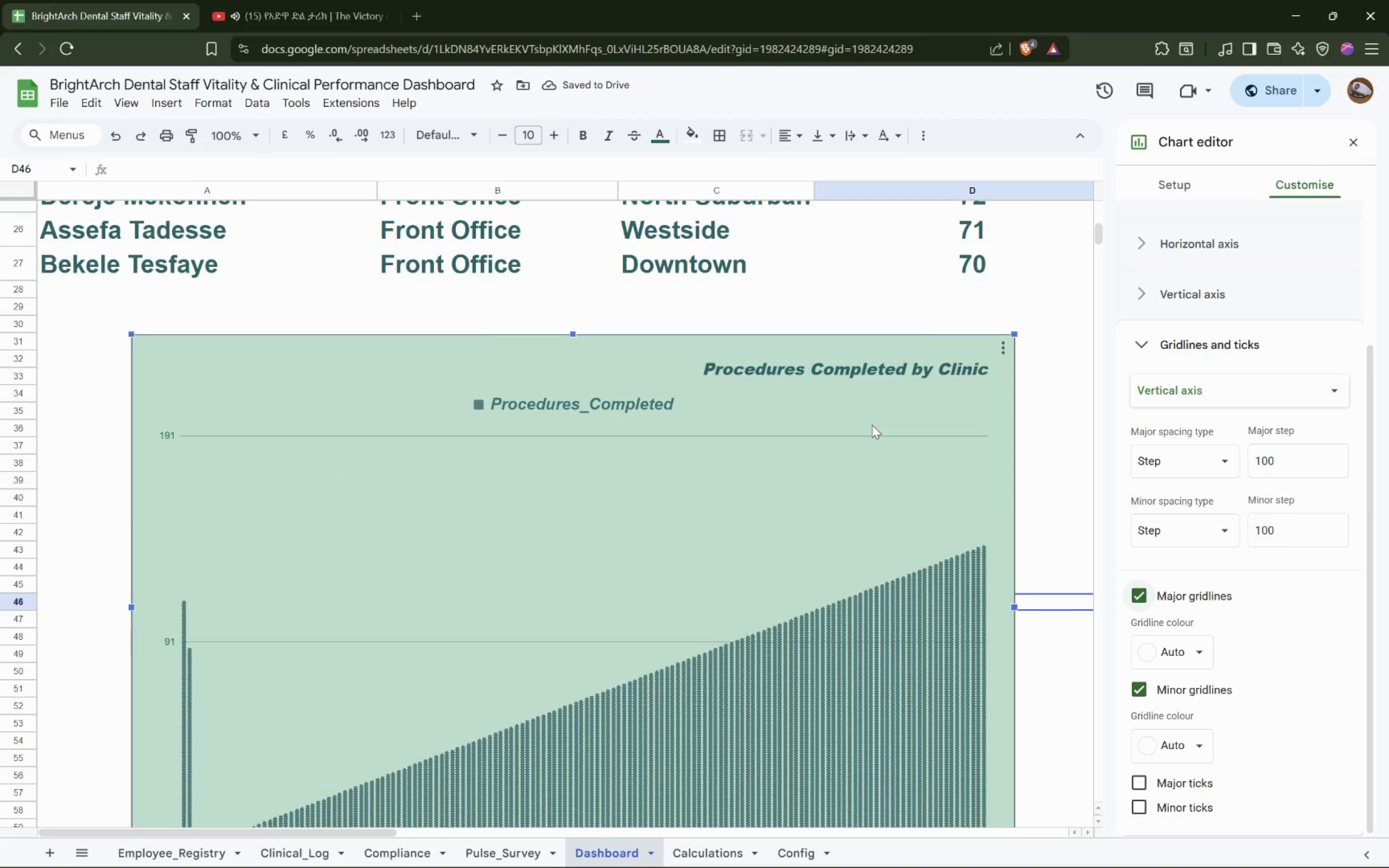 
scroll: coordinate [872, 425], scroll_direction: down, amount: 2.0
 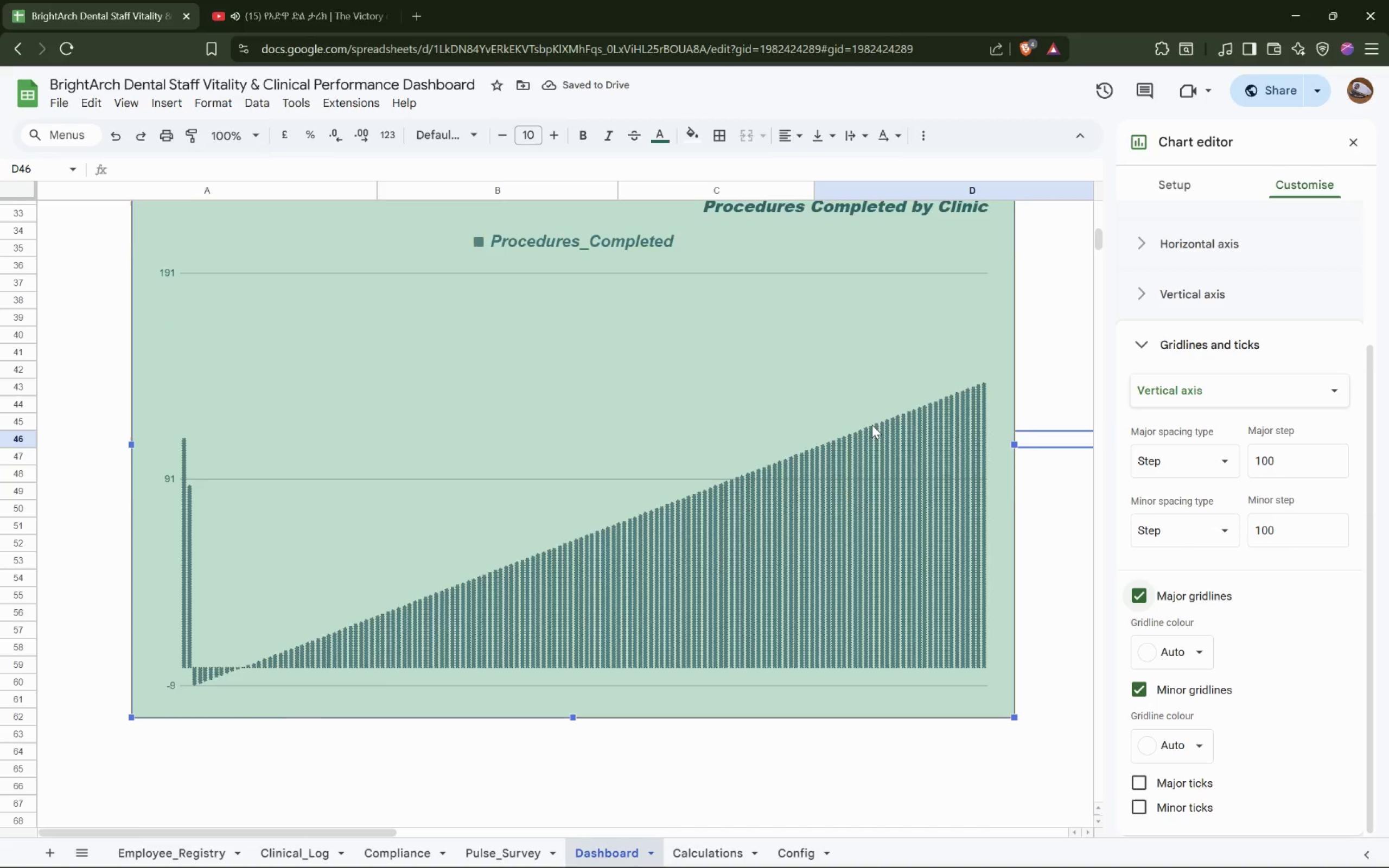 
scroll: coordinate [872, 425], scroll_direction: up, amount: 1.0
 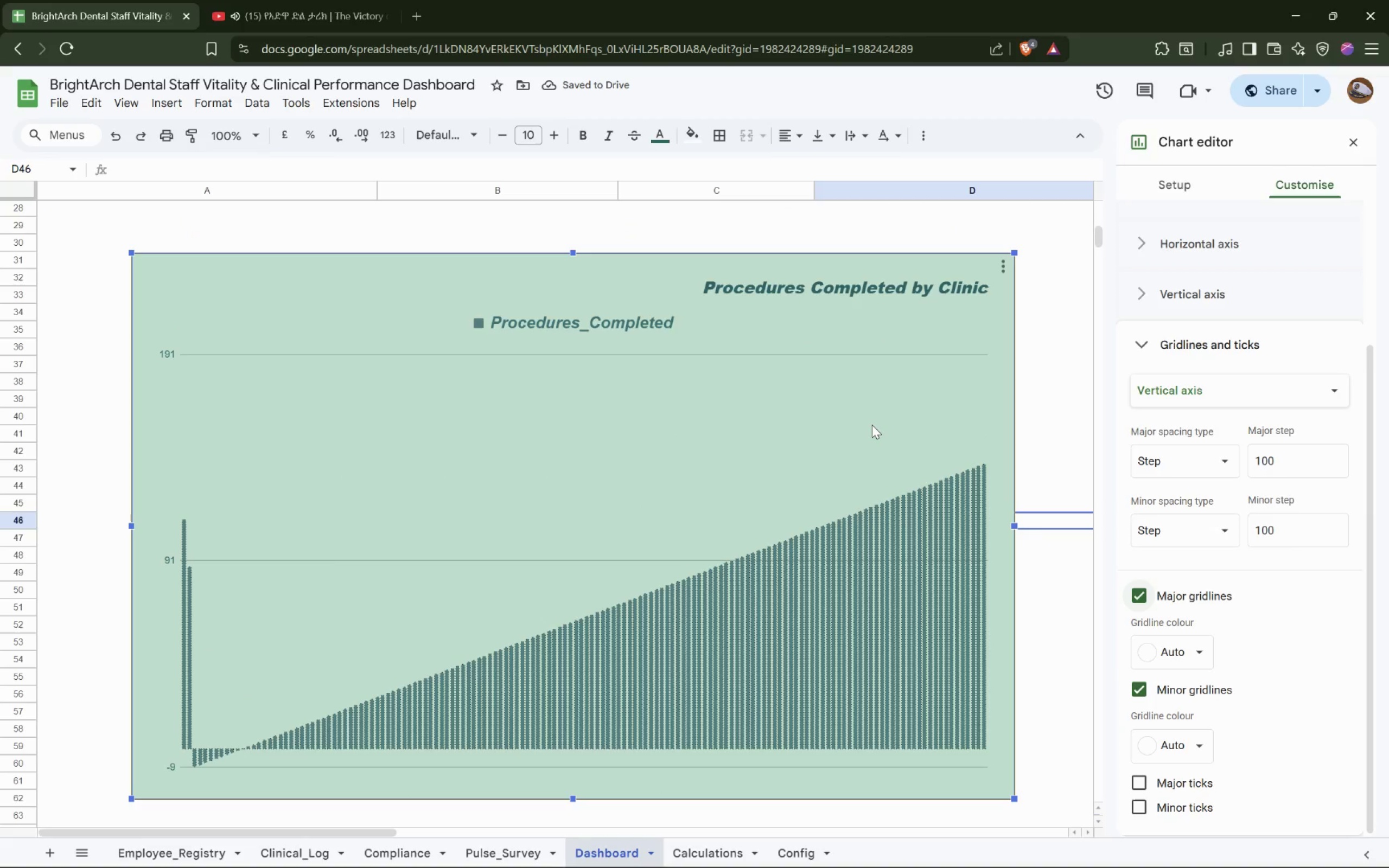 
hold_key(key=ControlLeft, duration=1.5)
hold_key(key=ControlLeft, duration=0.83)
scroll: coordinate [872, 425], scroll_direction: down, amount: 6.0
 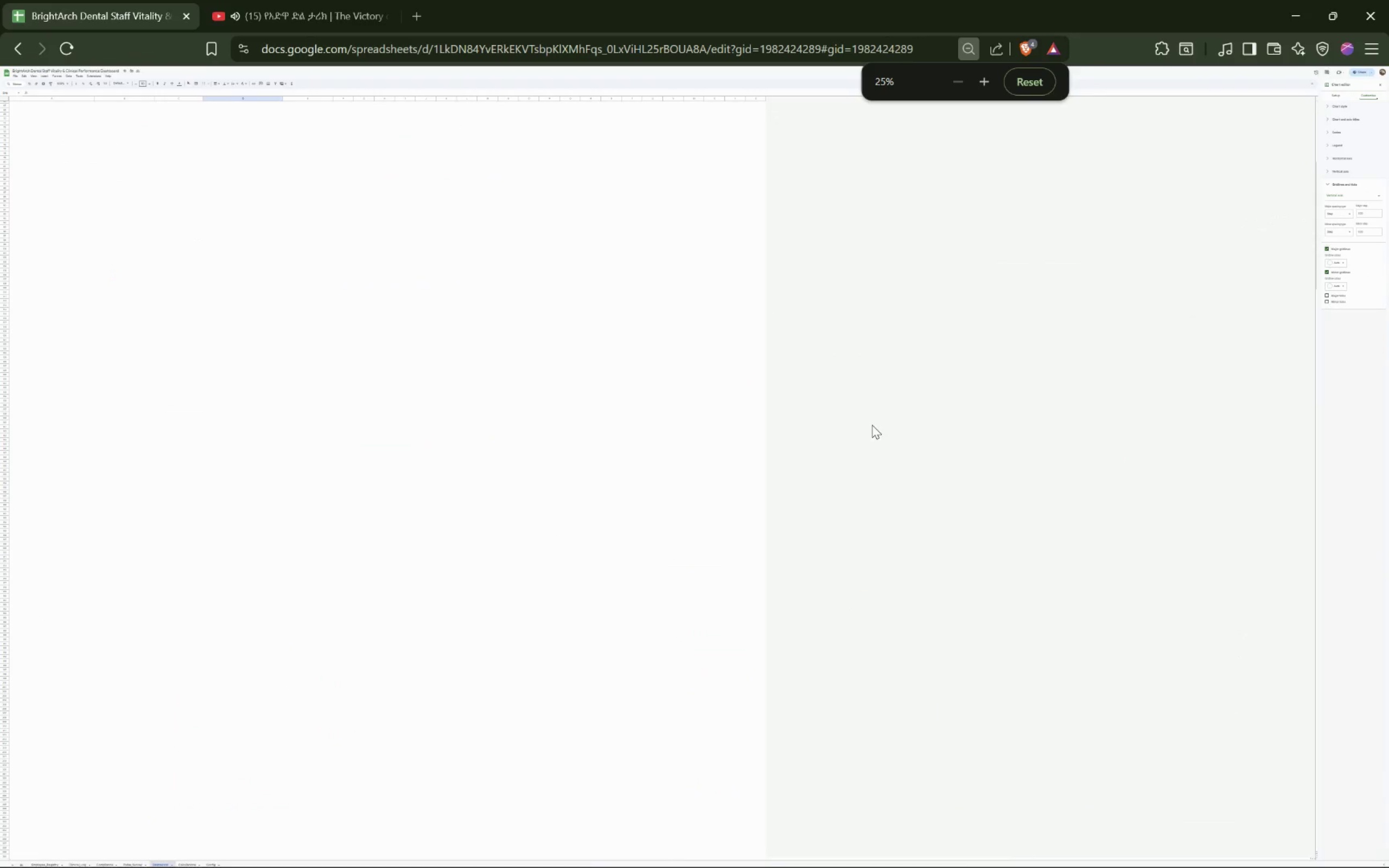 
scroll: coordinate [726, 439], scroll_direction: up, amount: 6.0
 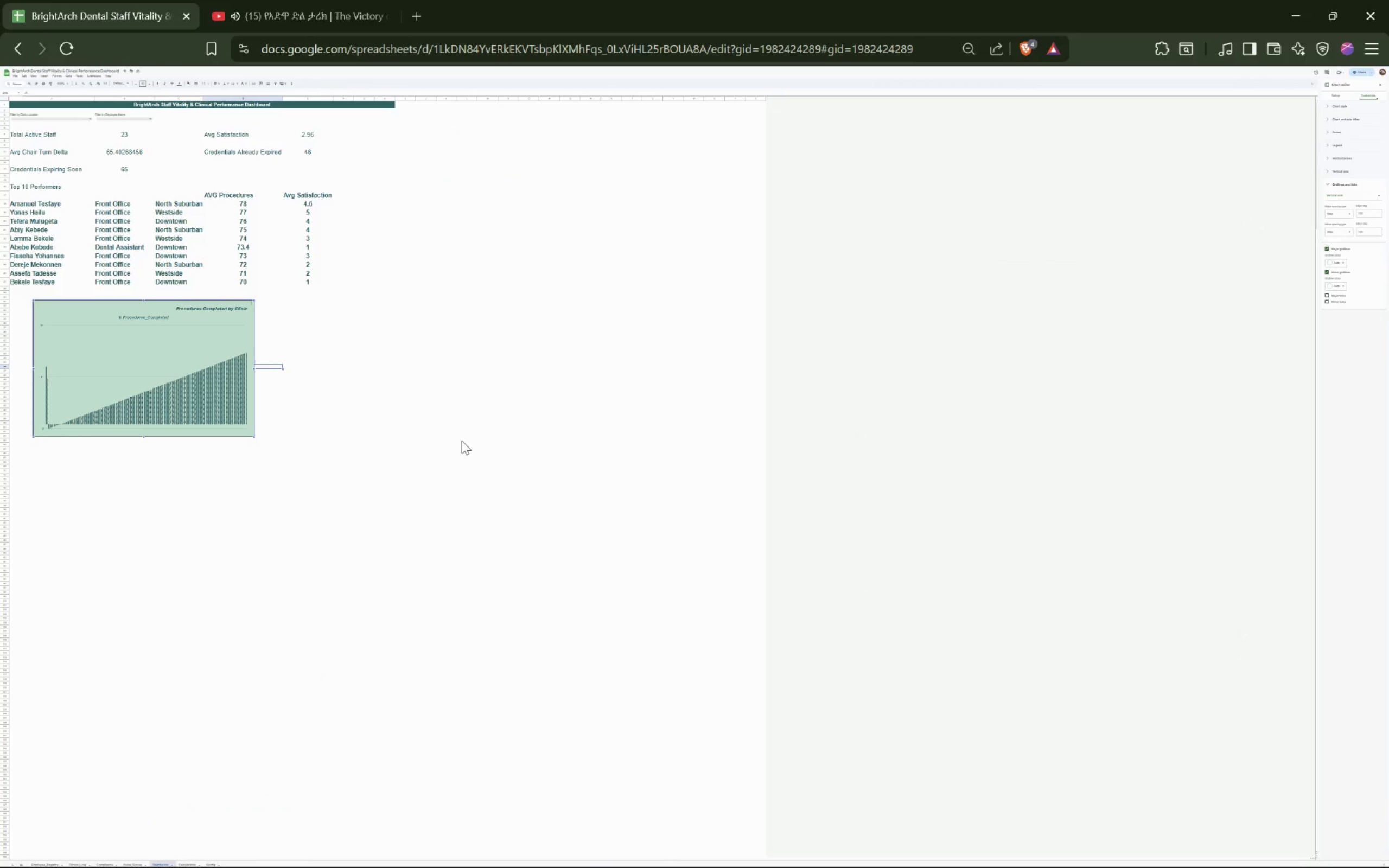 
hold_key(key=ControlLeft, duration=1.5)
scroll: coordinate [473, 439], scroll_direction: up, amount: 9.0
 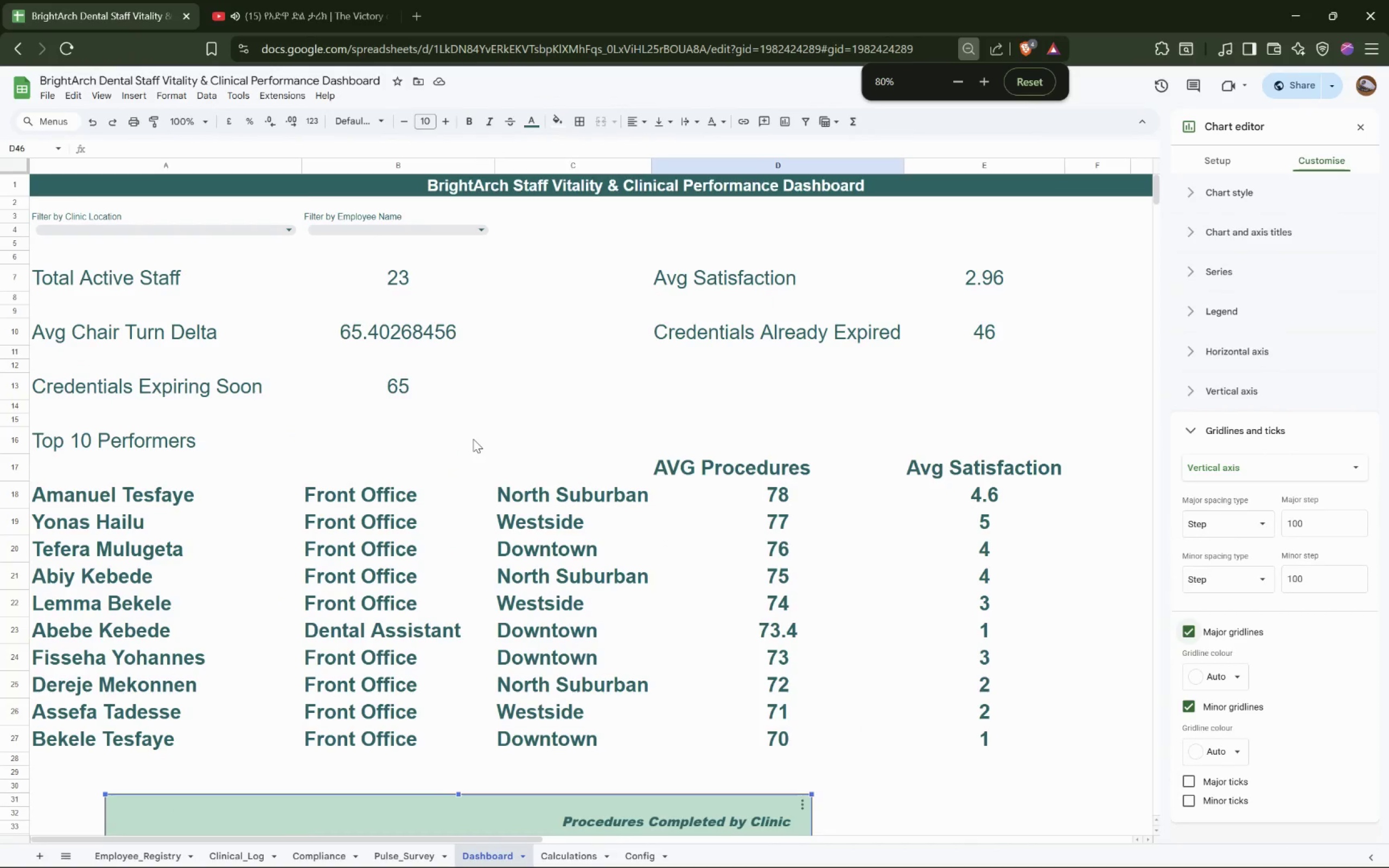 
hold_key(key=ControlLeft, duration=1.45)
scroll: coordinate [473, 439], scroll_direction: up, amount: 1.0
 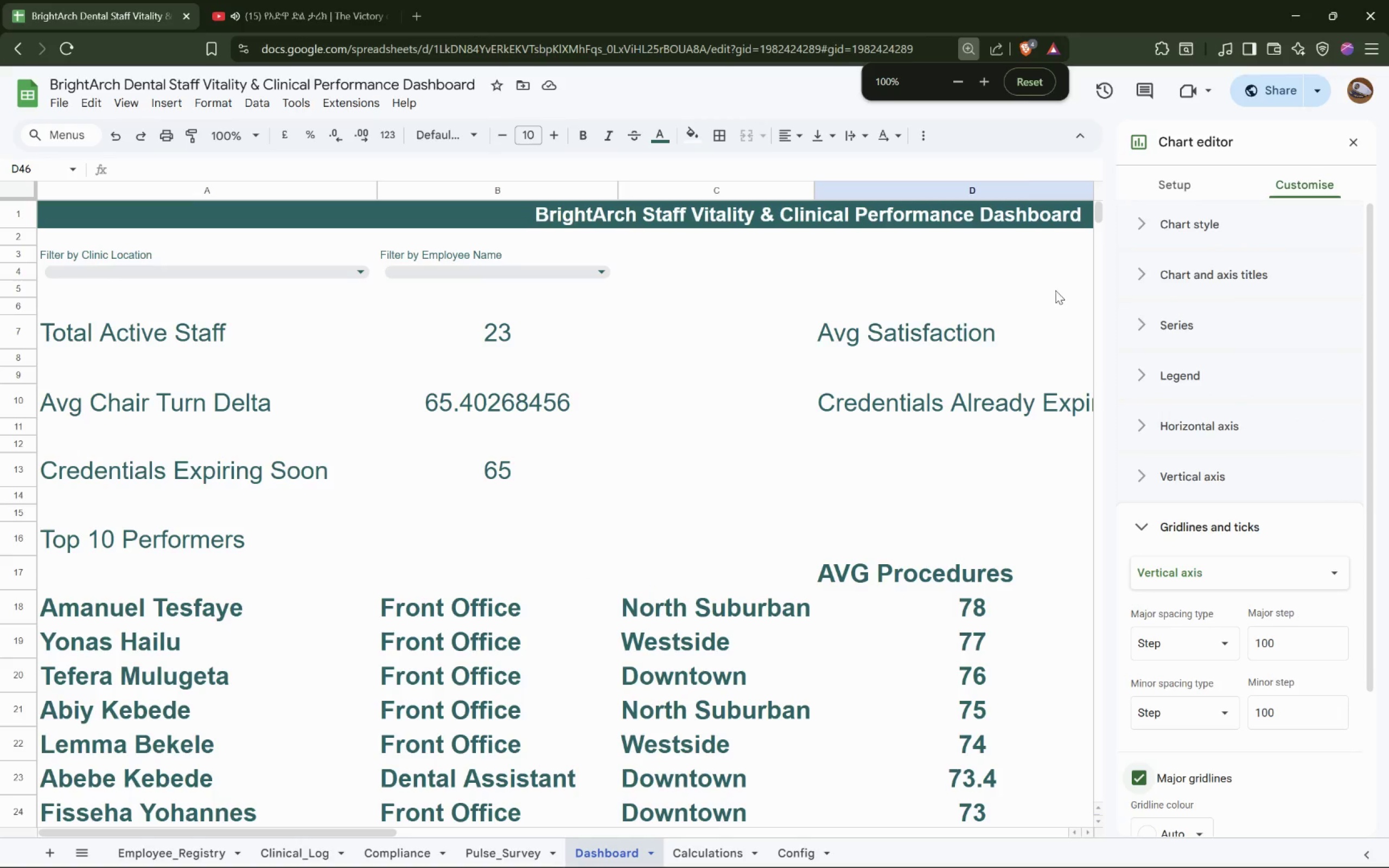 
scroll: coordinate [899, 322], scroll_direction: down, amount: 2.0
 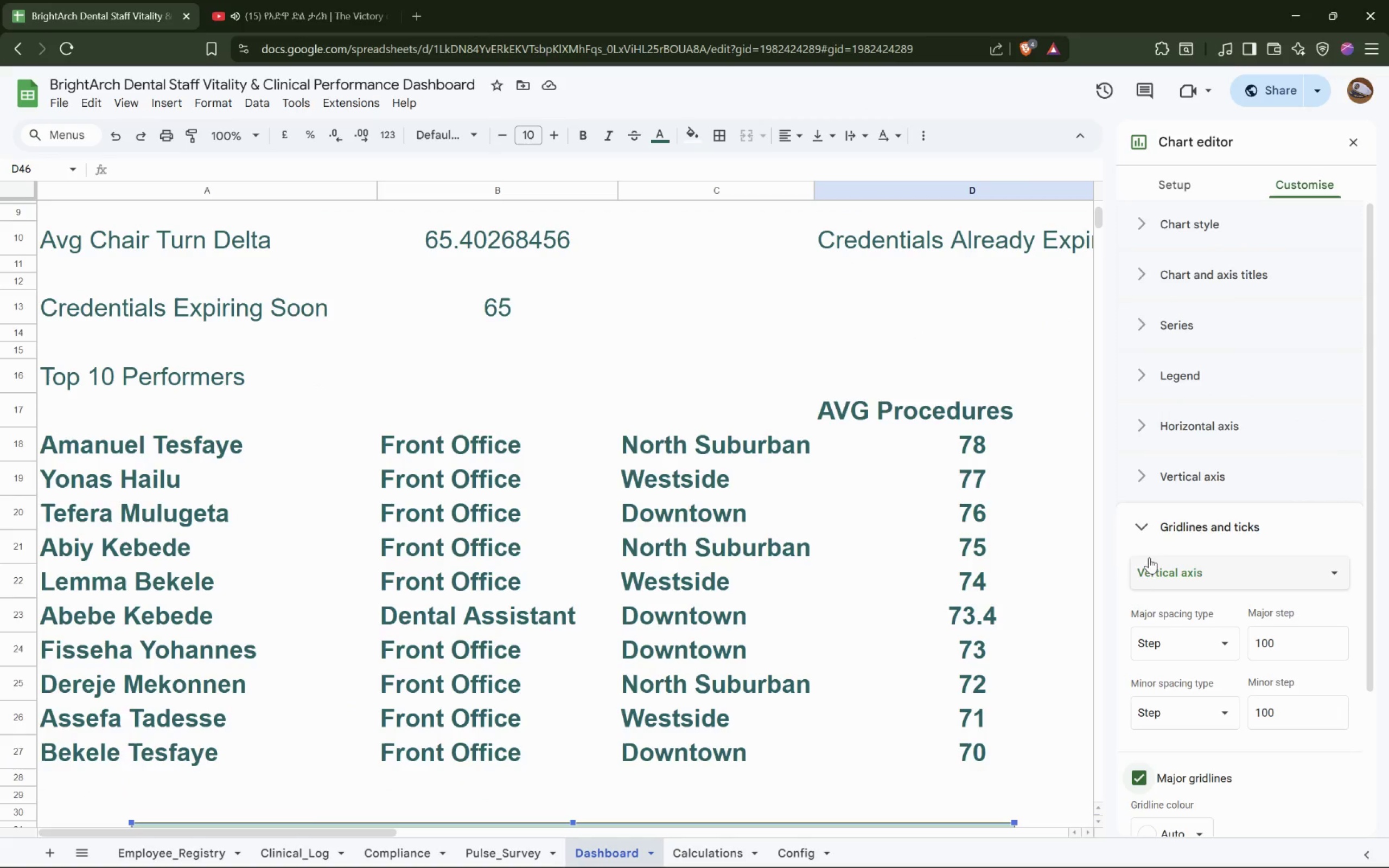 
left_click([1150, 531])
 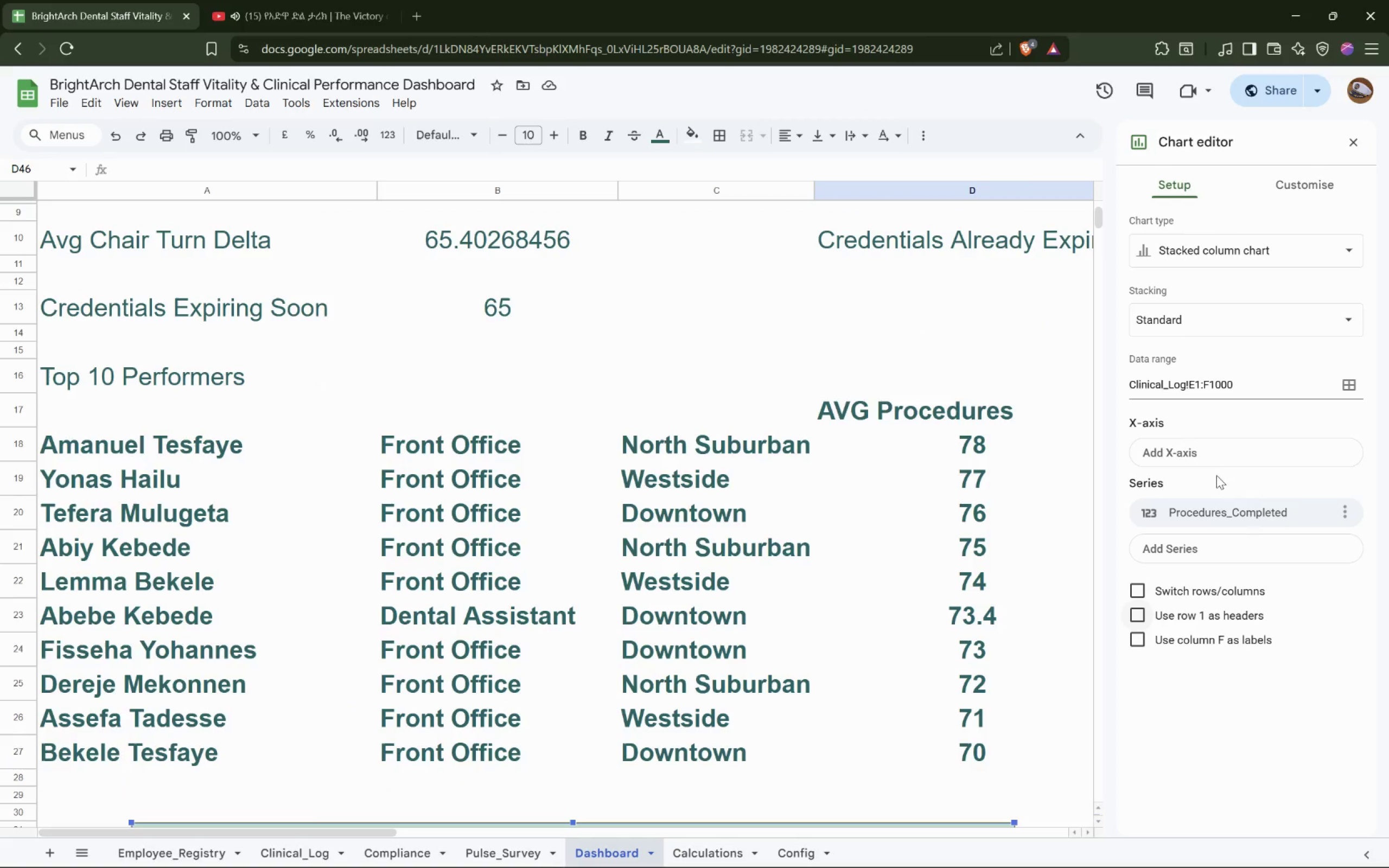 
scroll: coordinate [1003, 428], scroll_direction: down, amount: 9.0
 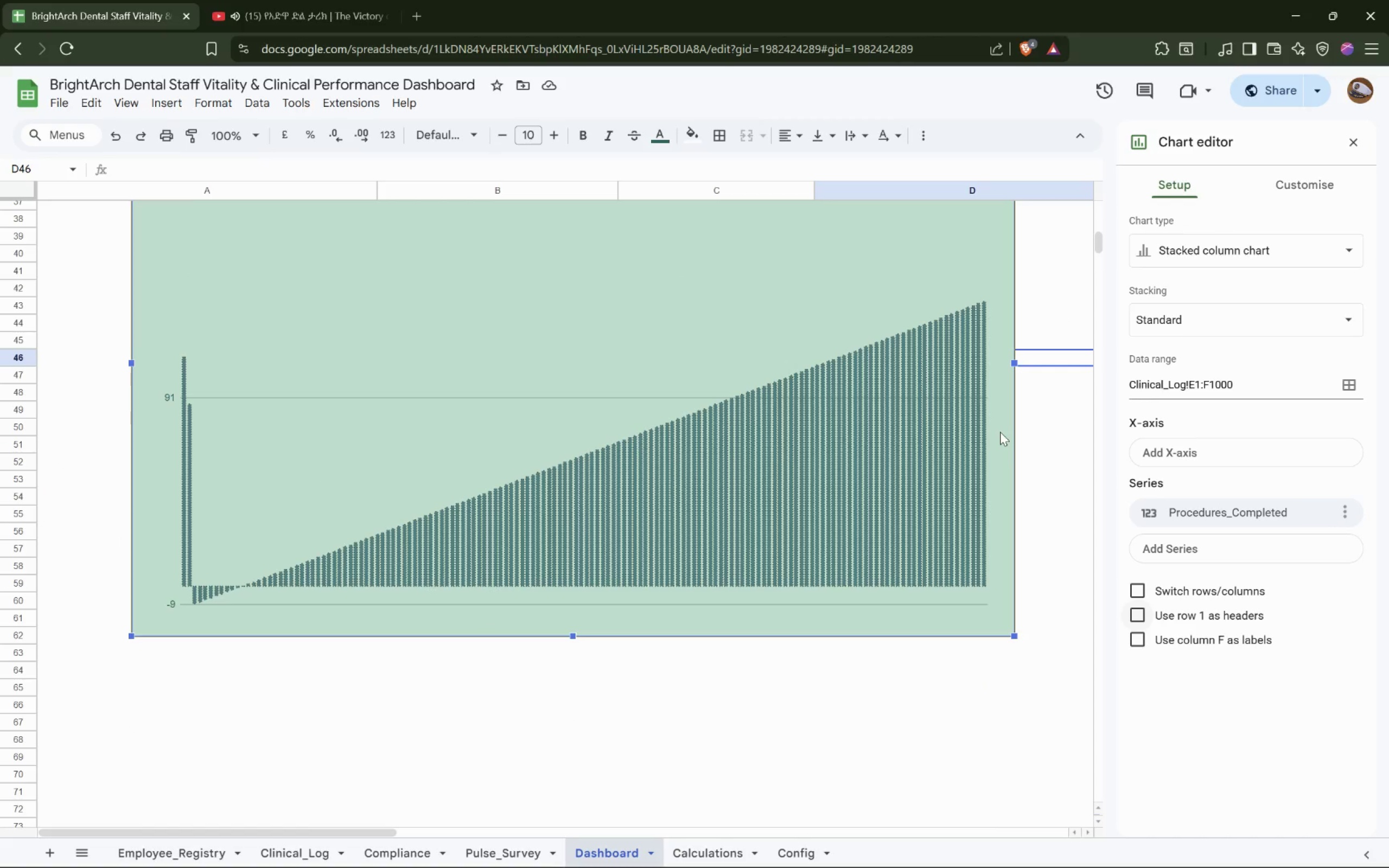 
wait(9.75)
 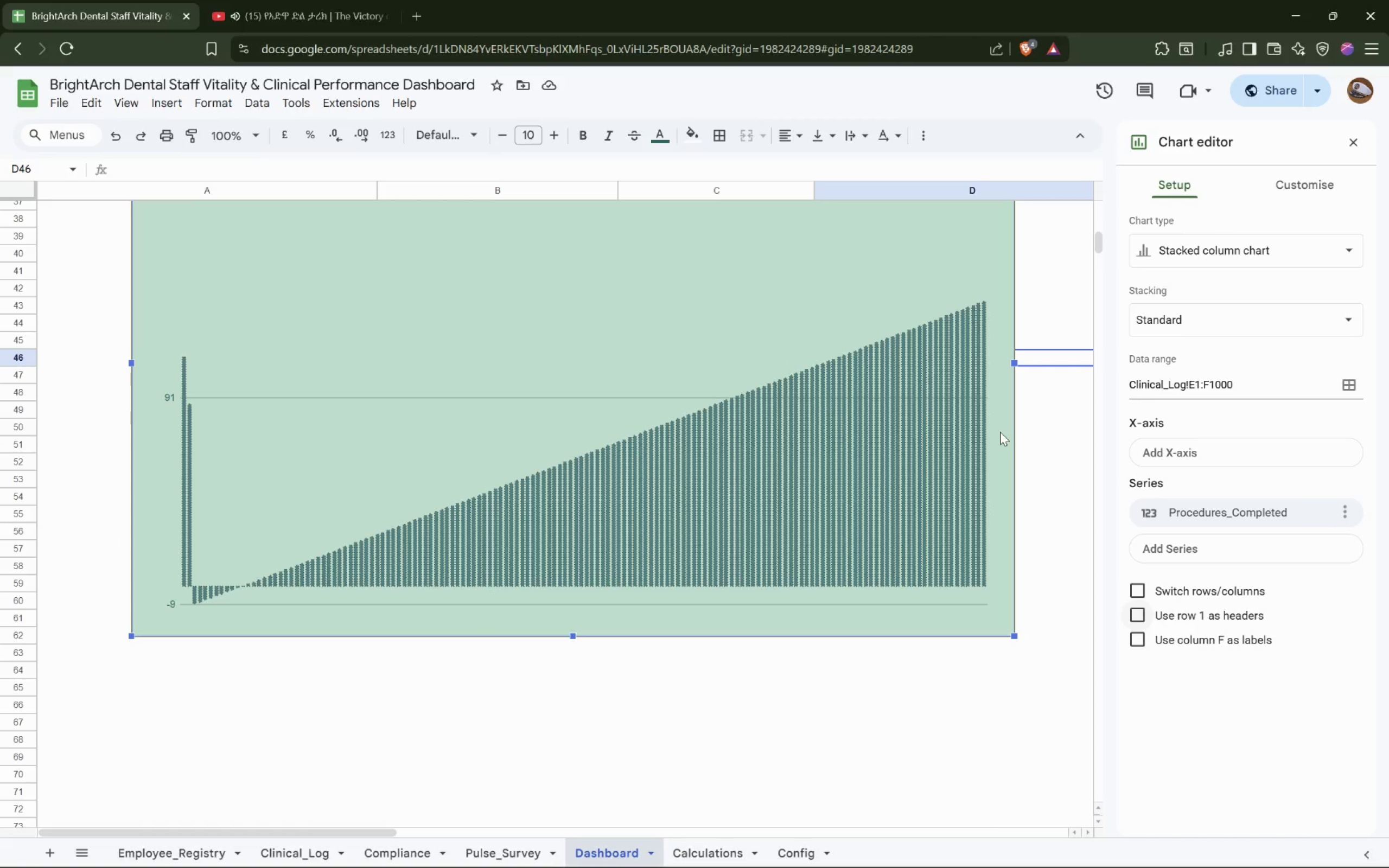 
scroll: coordinate [989, 429], scroll_direction: up, amount: 4.0
 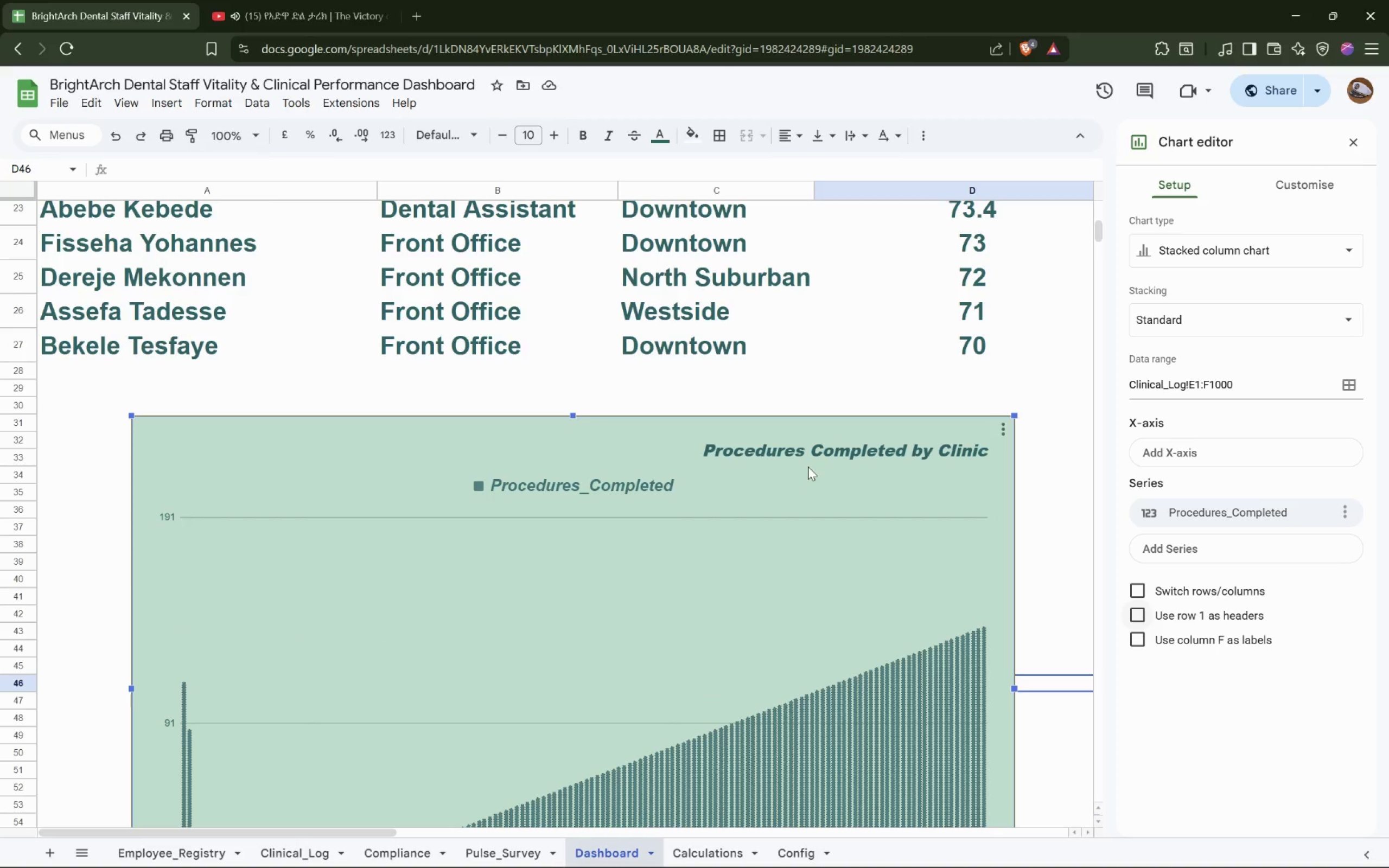 
key(Alt+Tab)